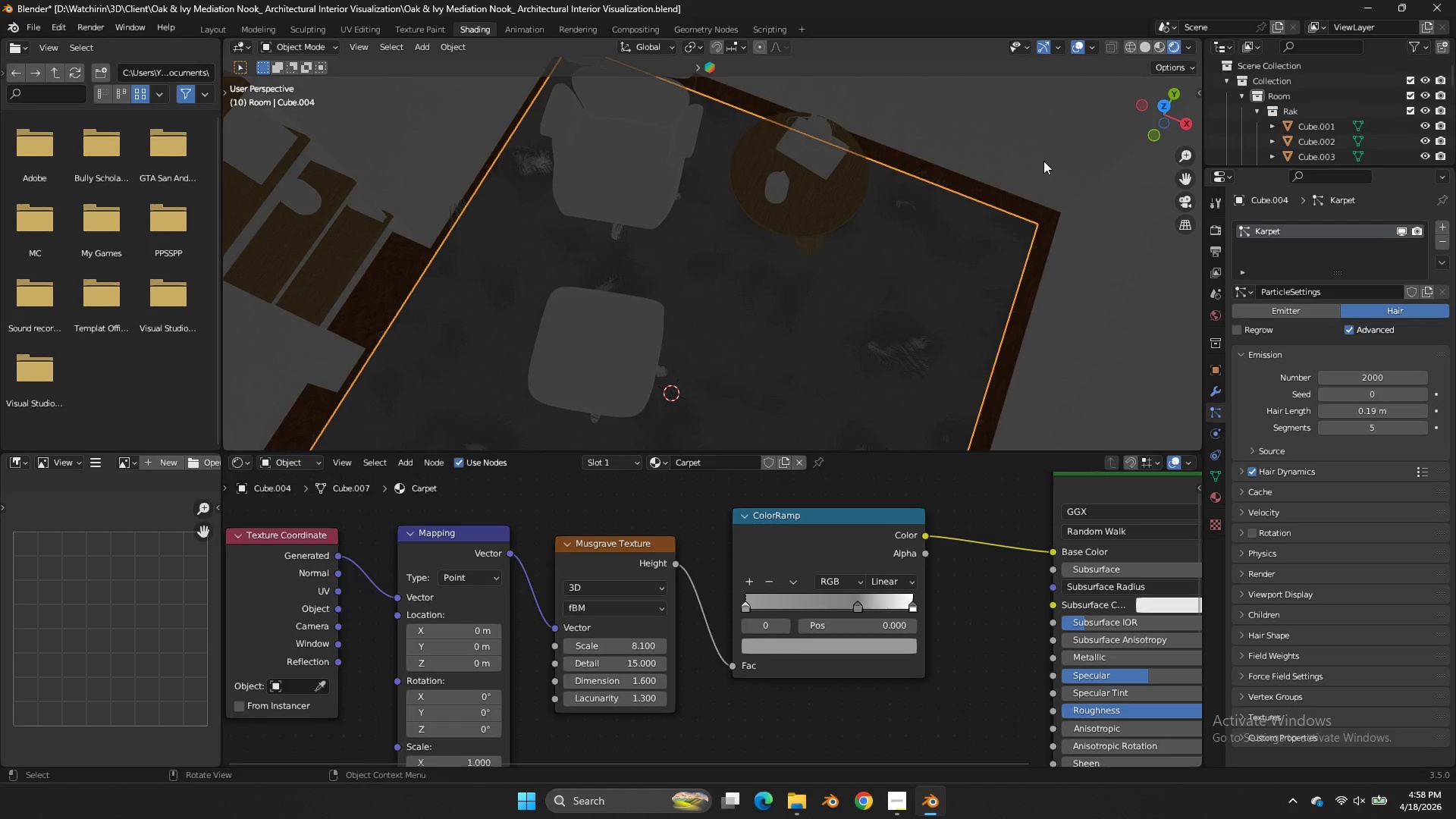 
key(Z)
 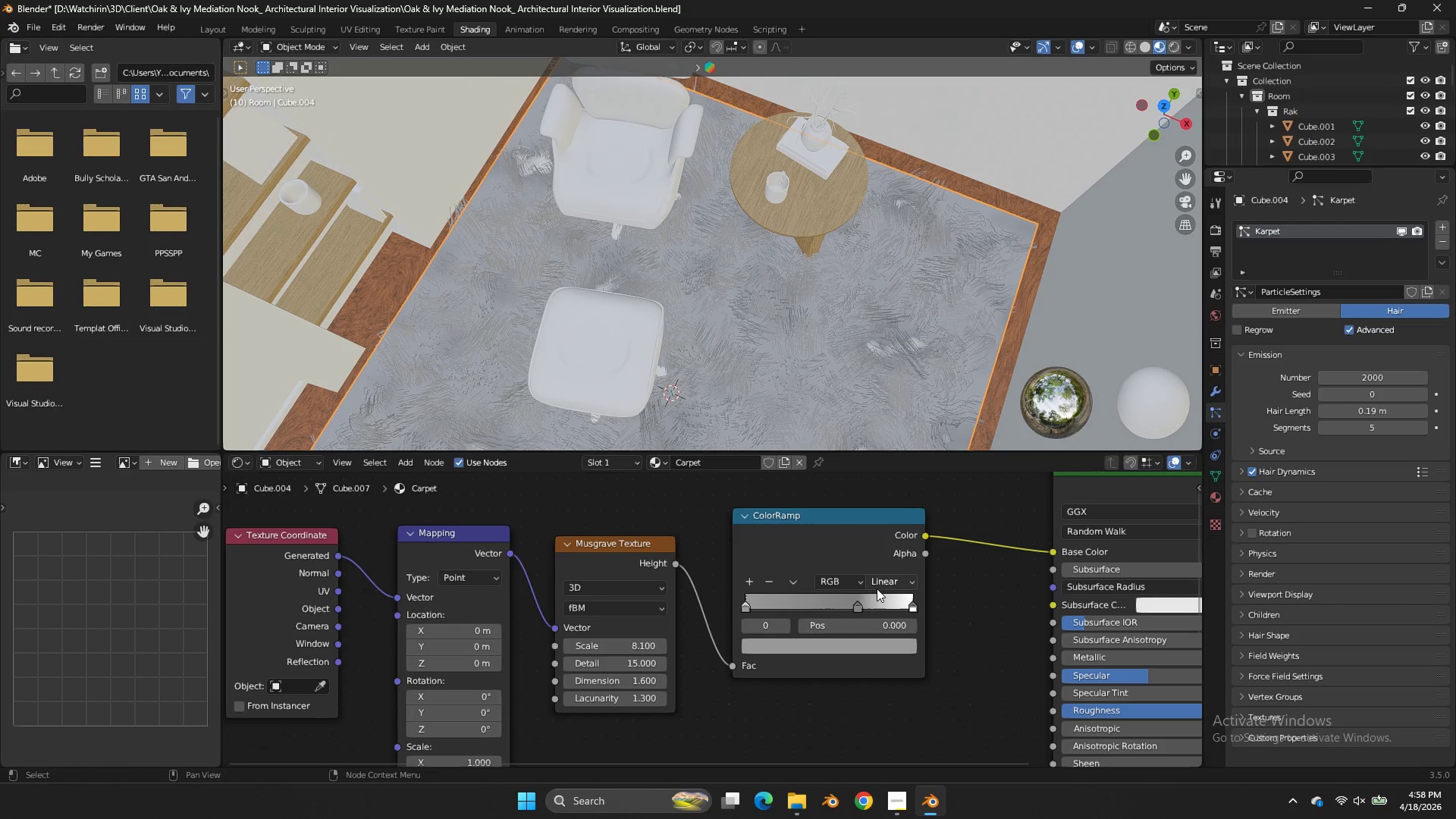 
left_click_drag(start_coordinate=[860, 598], to_coordinate=[758, 613])
 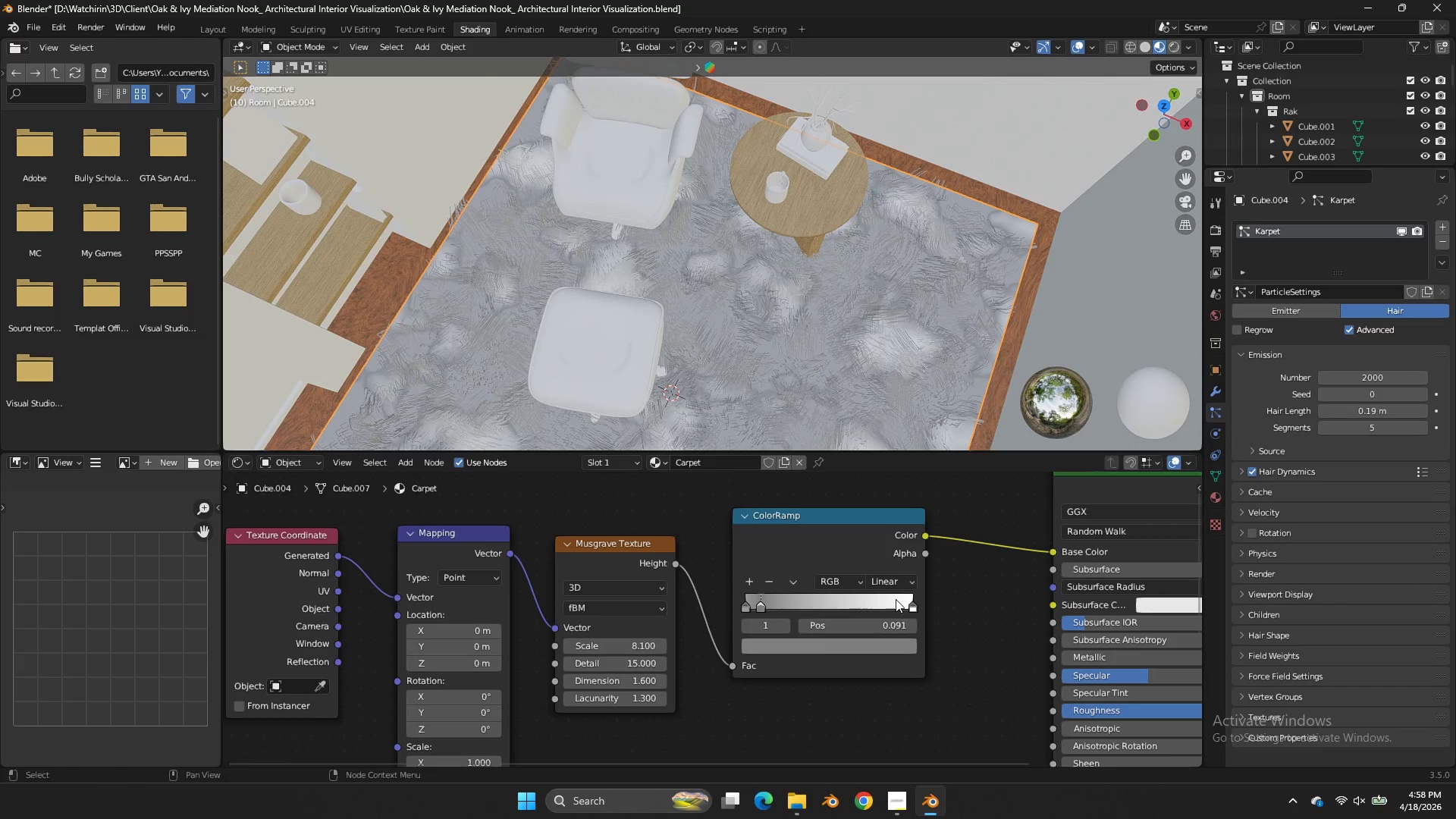 
left_click_drag(start_coordinate=[896, 599], to_coordinate=[866, 598])
 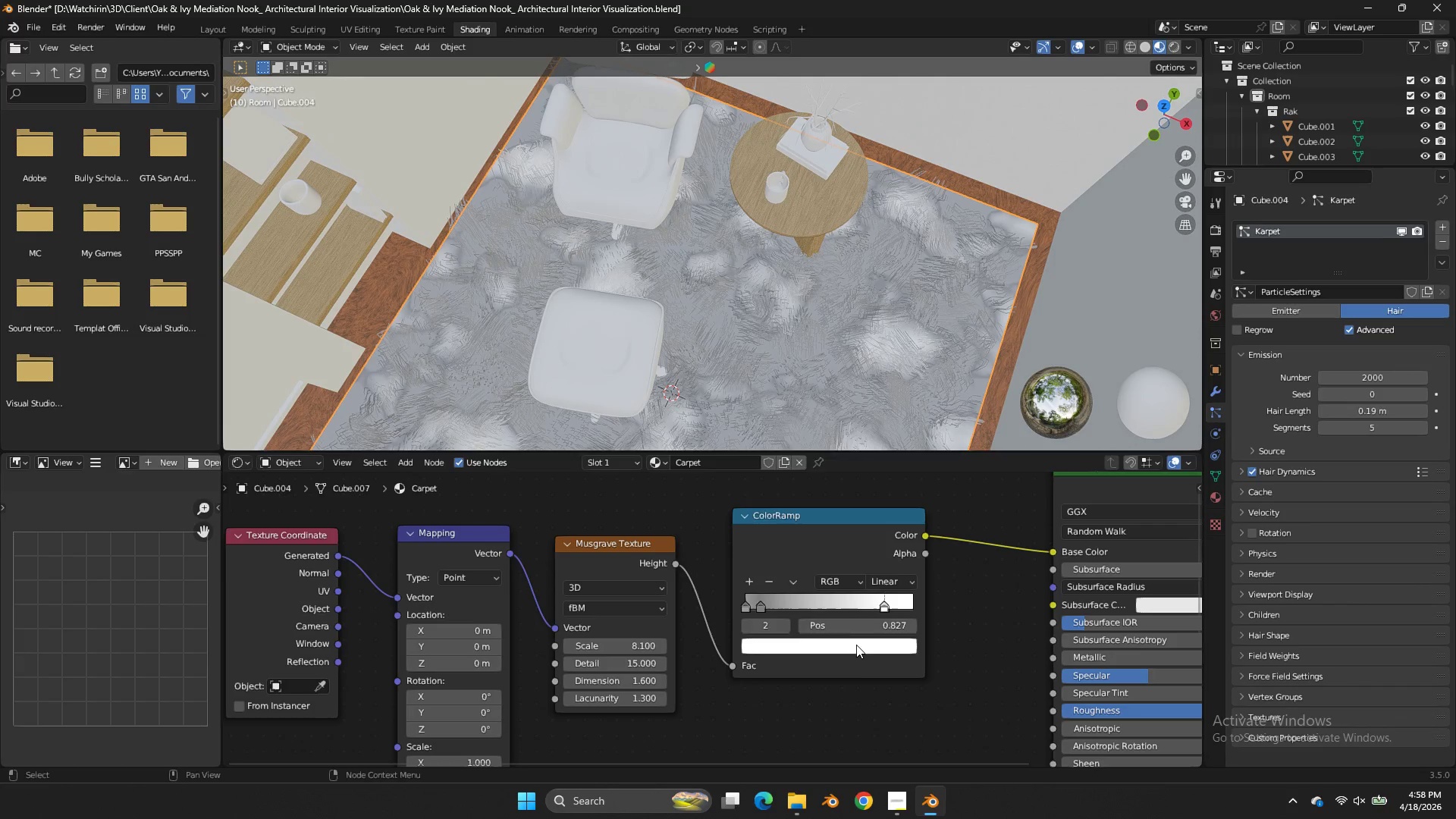 
left_click([856, 646])
 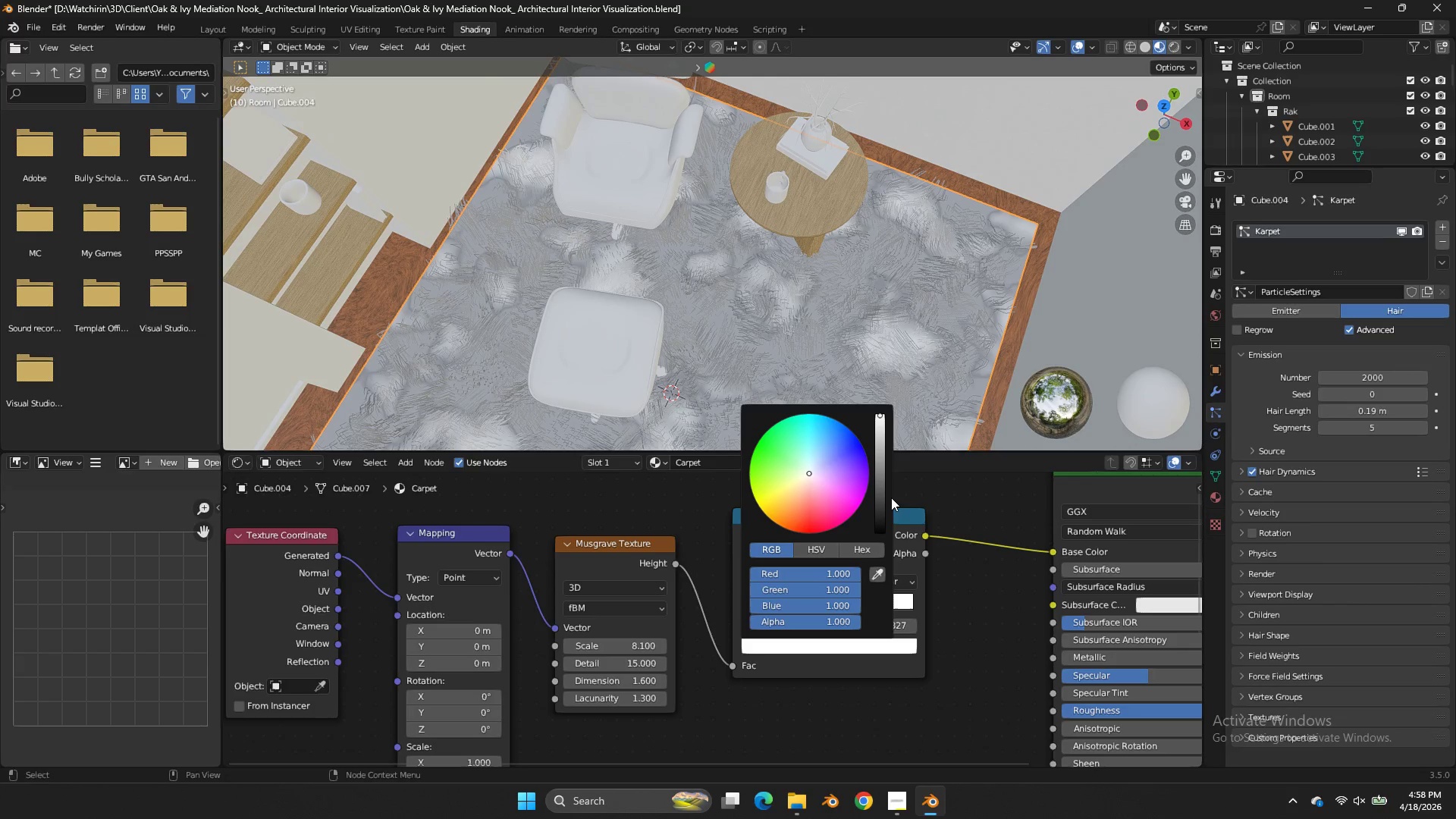 
left_click_drag(start_coordinate=[888, 495], to_coordinate=[886, 511])
 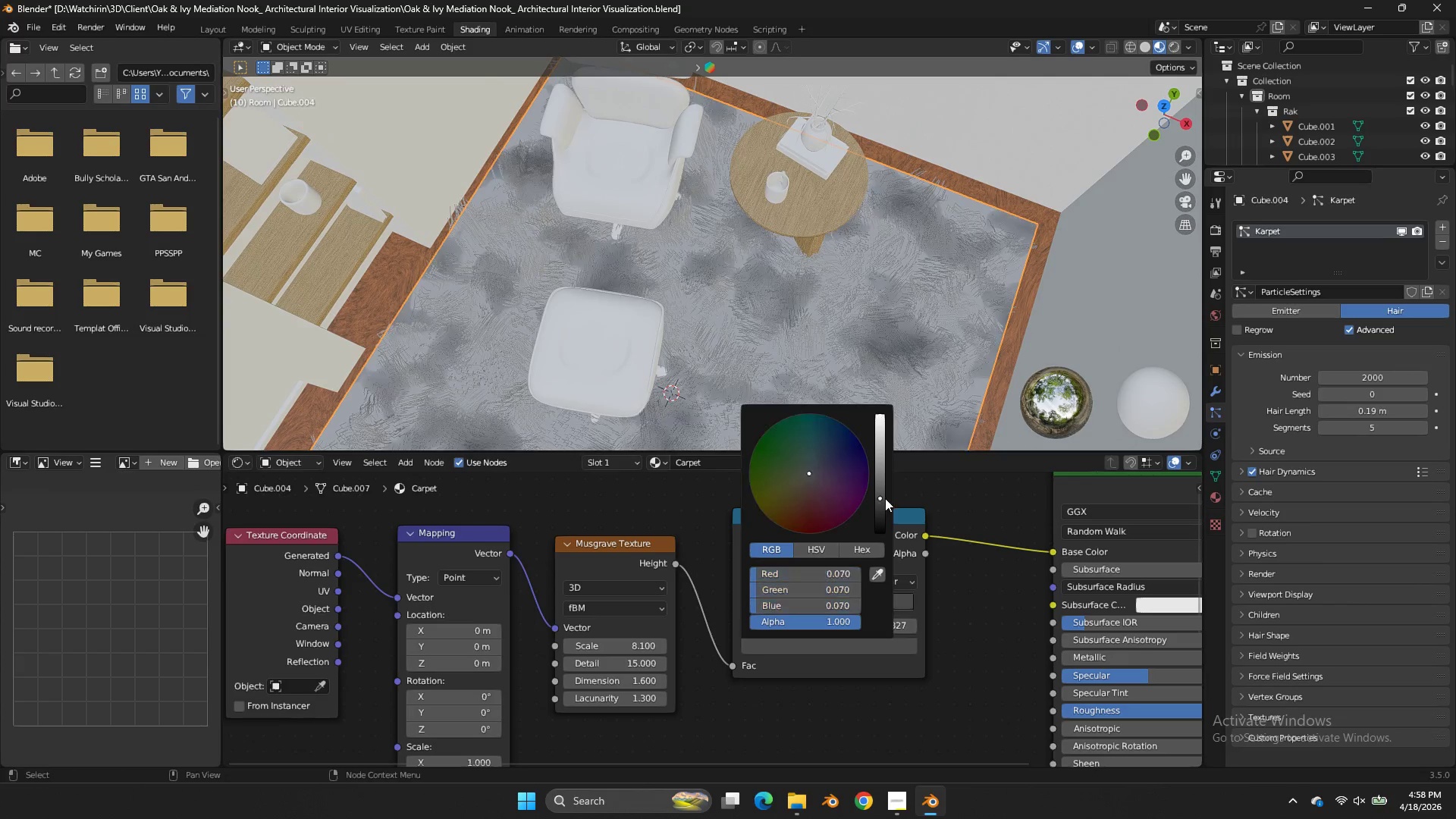 
left_click_drag(start_coordinate=[883, 498], to_coordinate=[888, 486])
 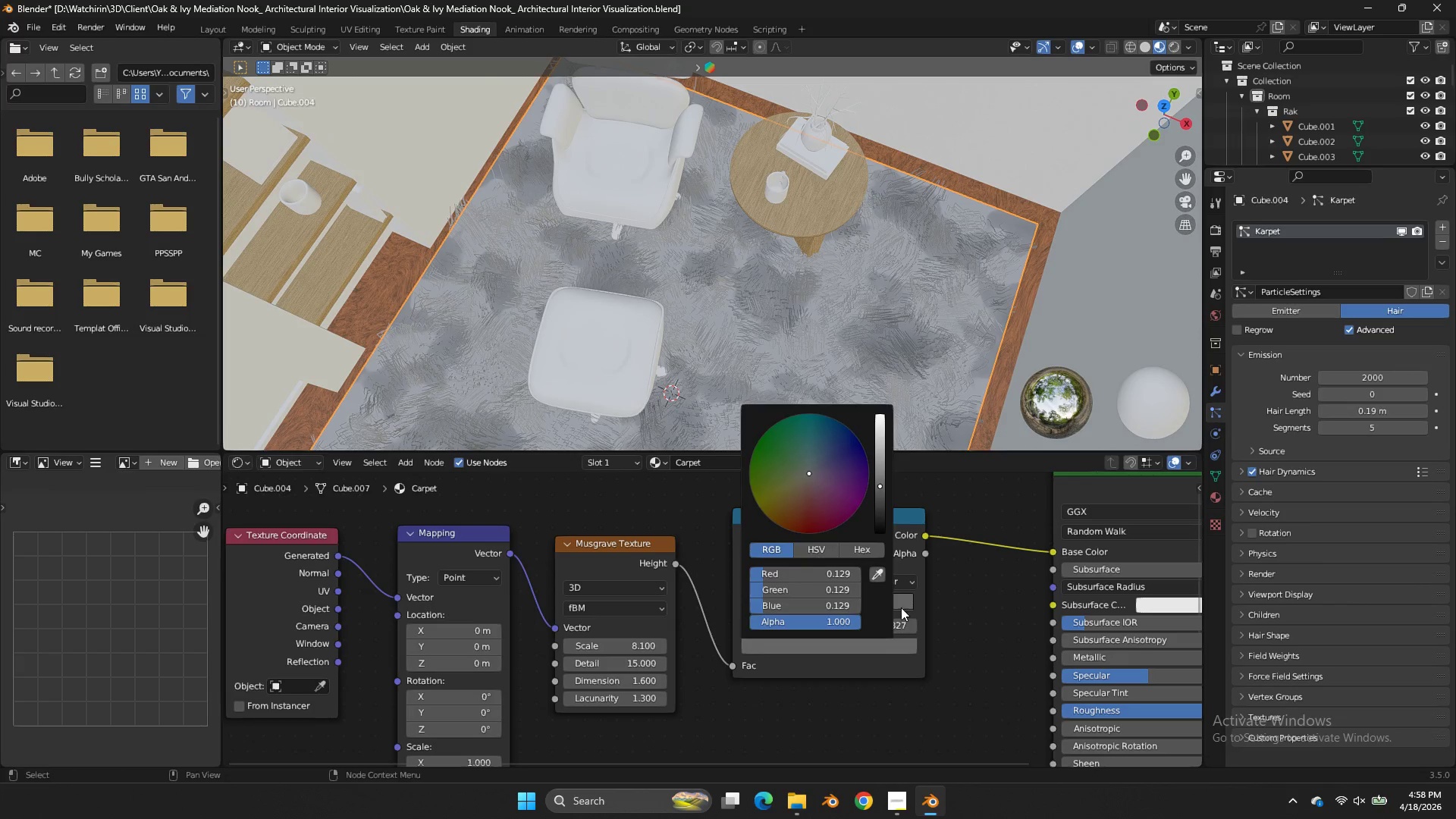 
left_click([904, 604])
 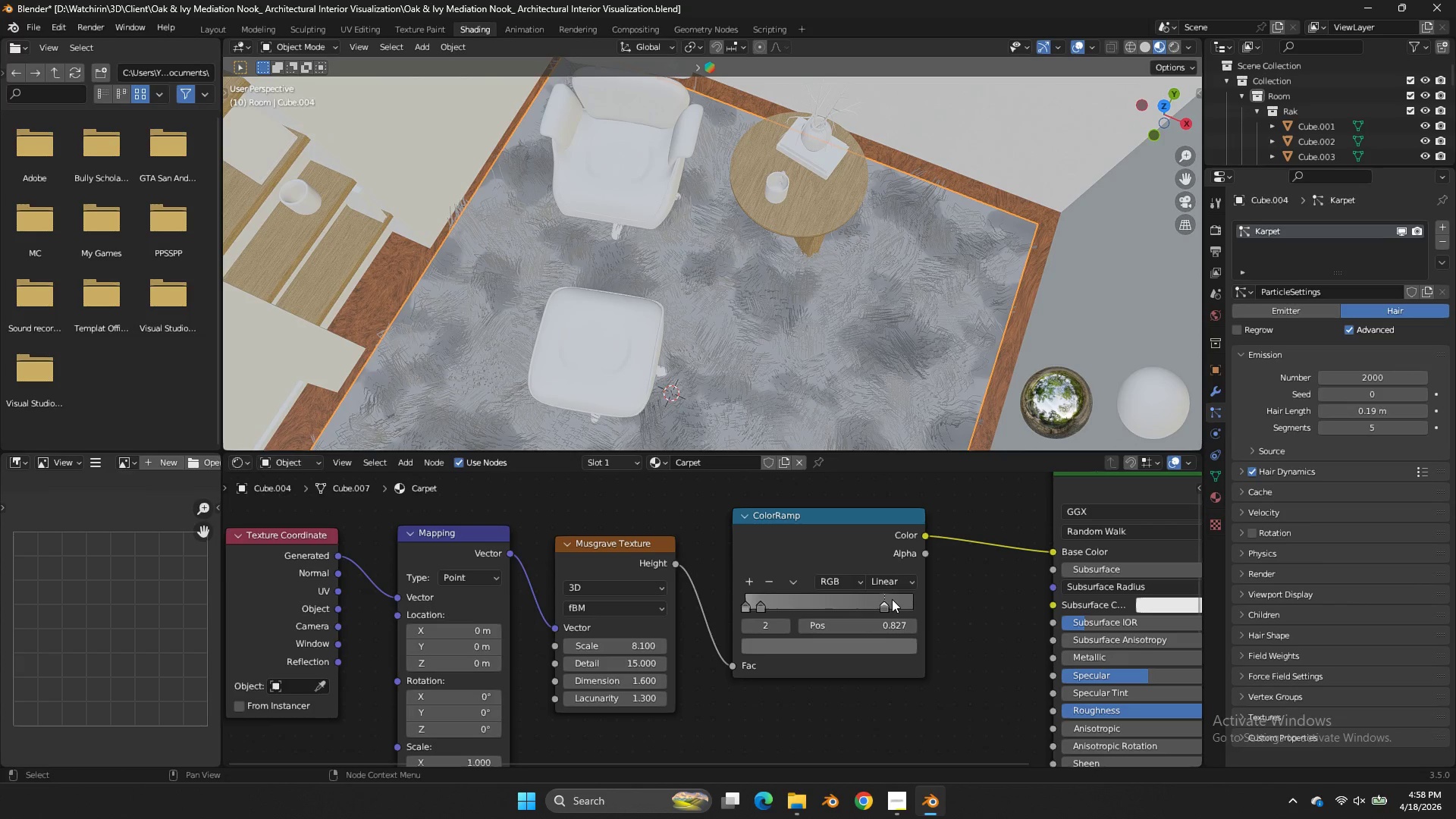 
left_click_drag(start_coordinate=[892, 599], to_coordinate=[899, 601])
 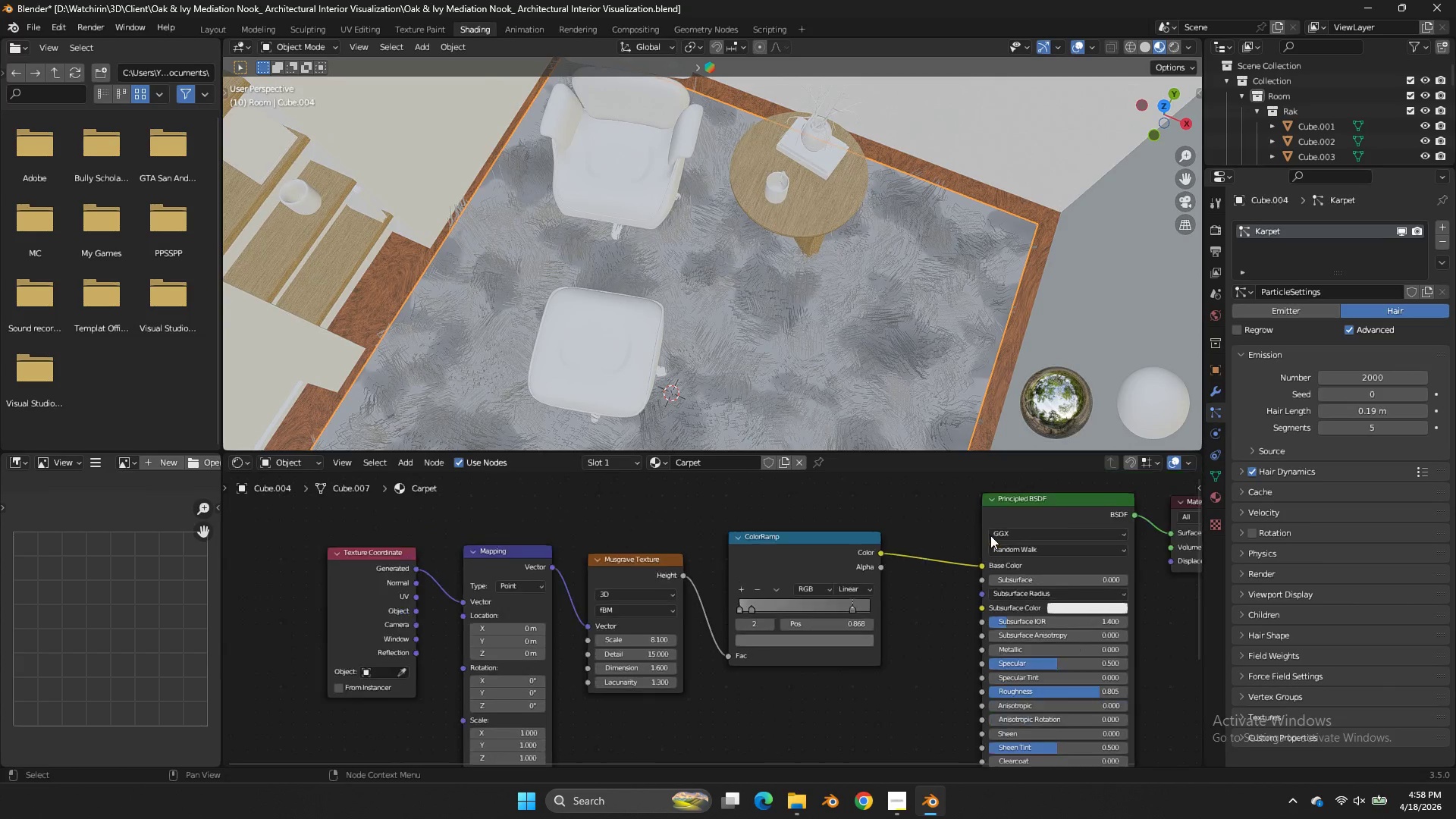 
scroll: coordinate [990, 535], scroll_direction: down, amount: 4.0
 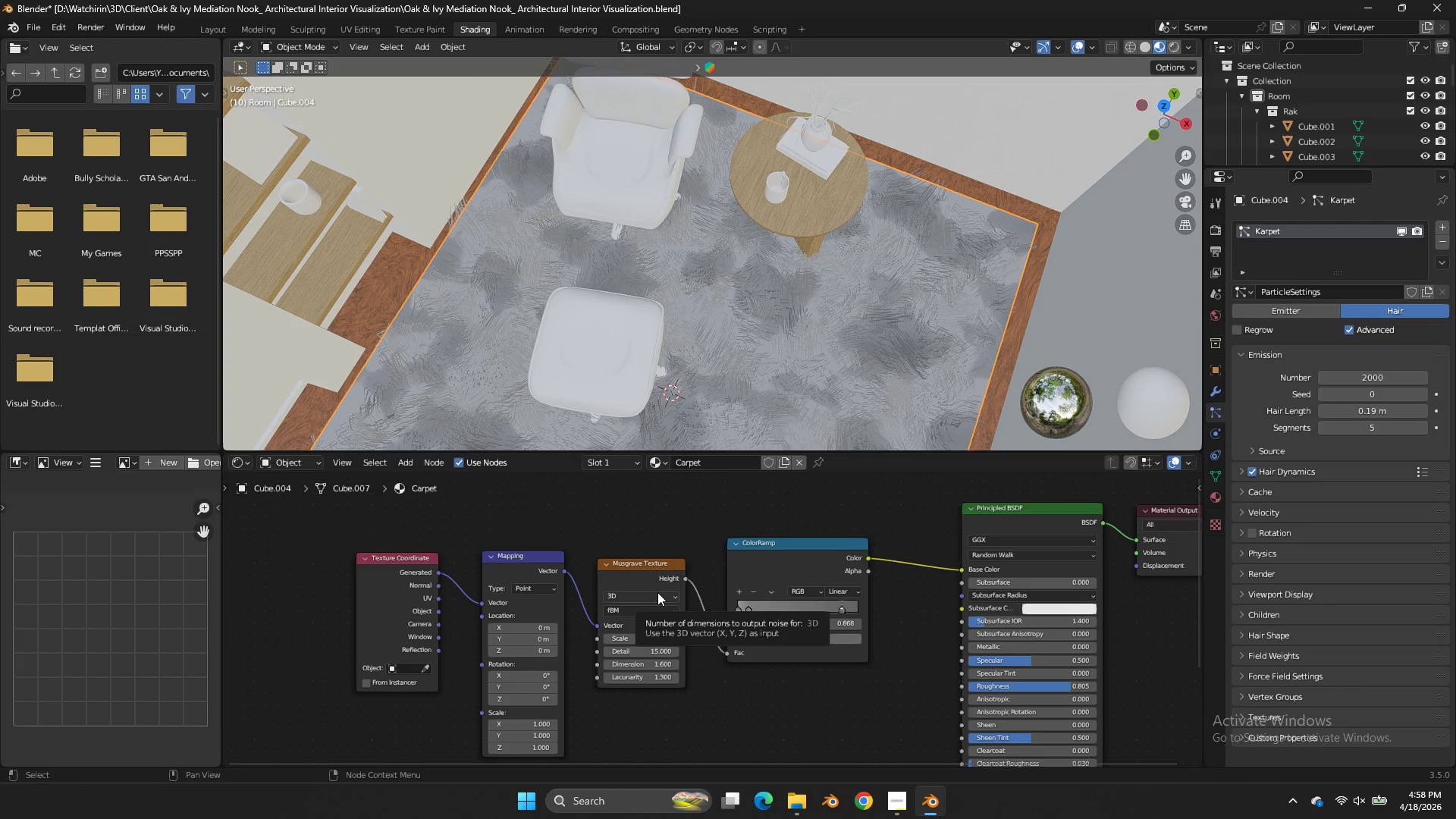 
wait(17.26)
 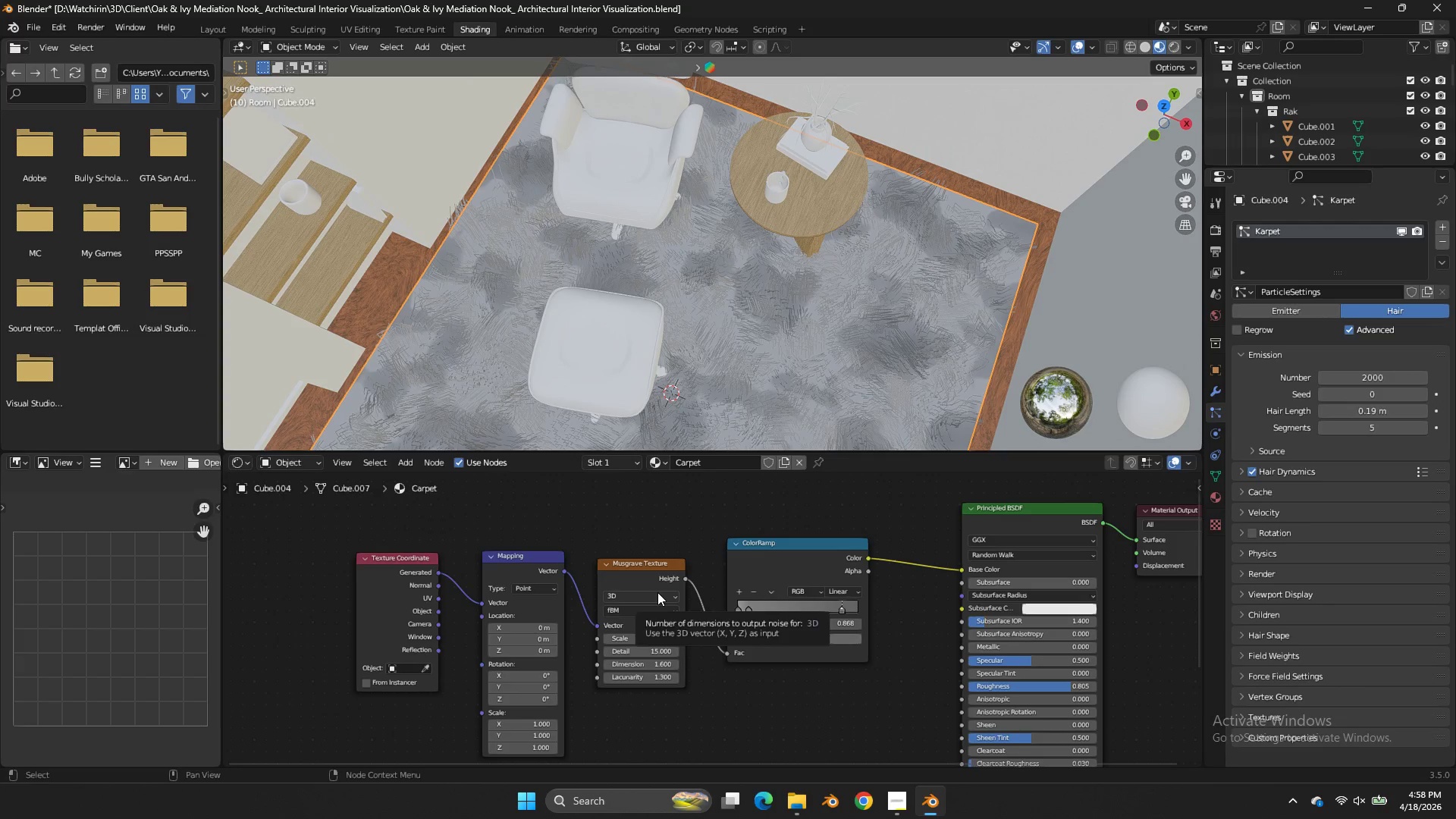 
left_click([645, 328])
 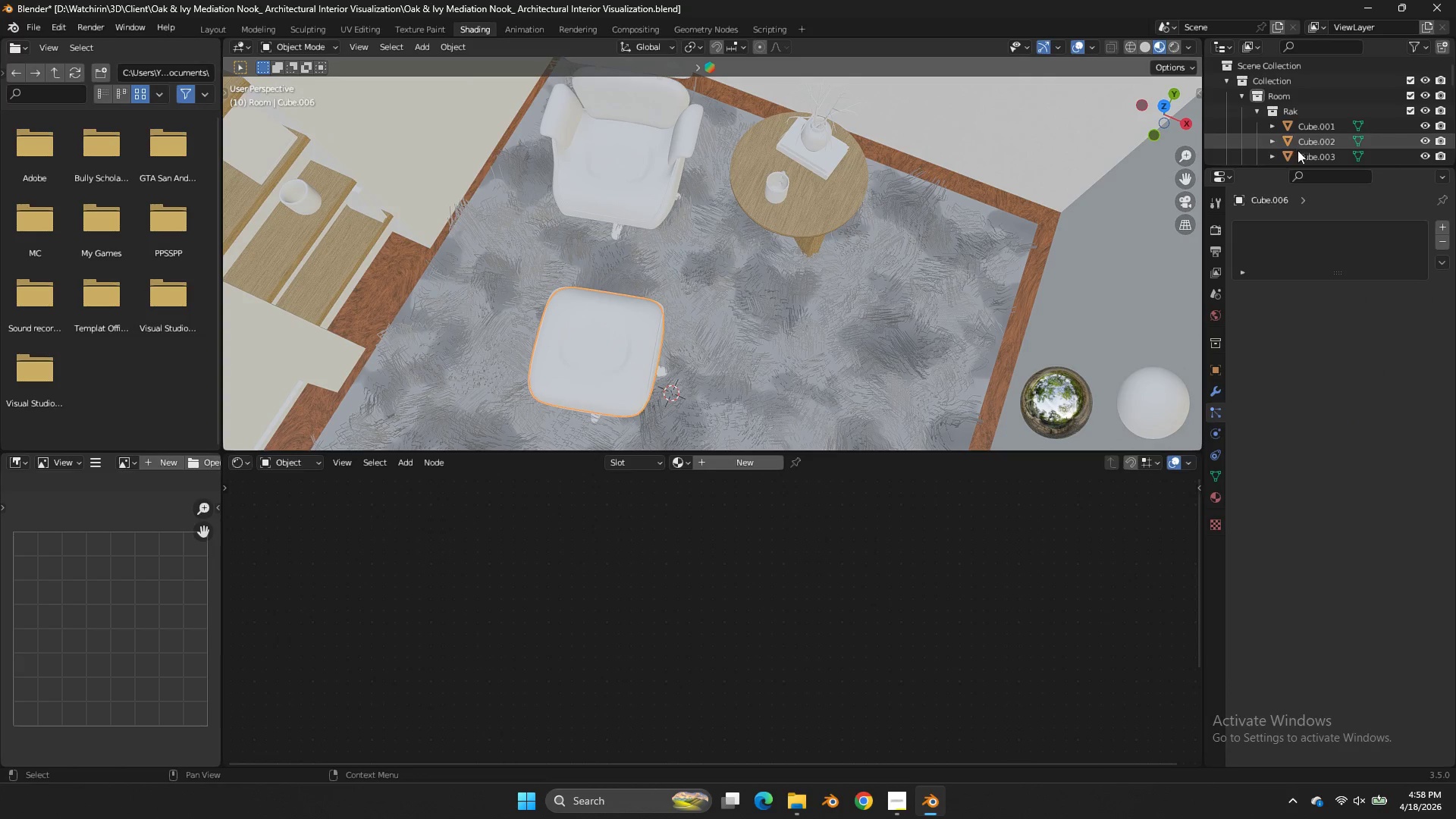 
left_click_drag(start_coordinate=[1281, 166], to_coordinate=[1301, 453])
 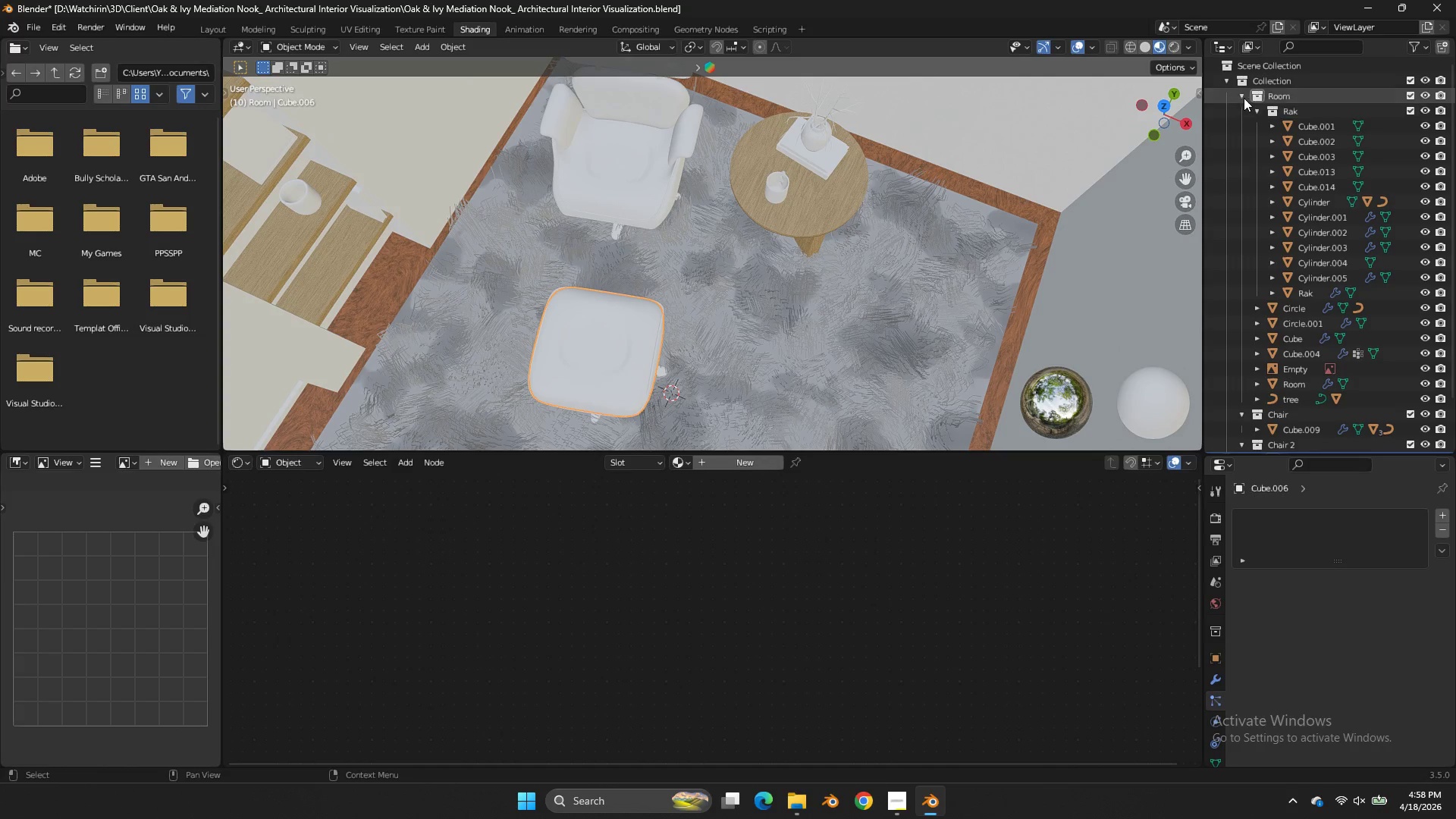 
left_click([1244, 98])
 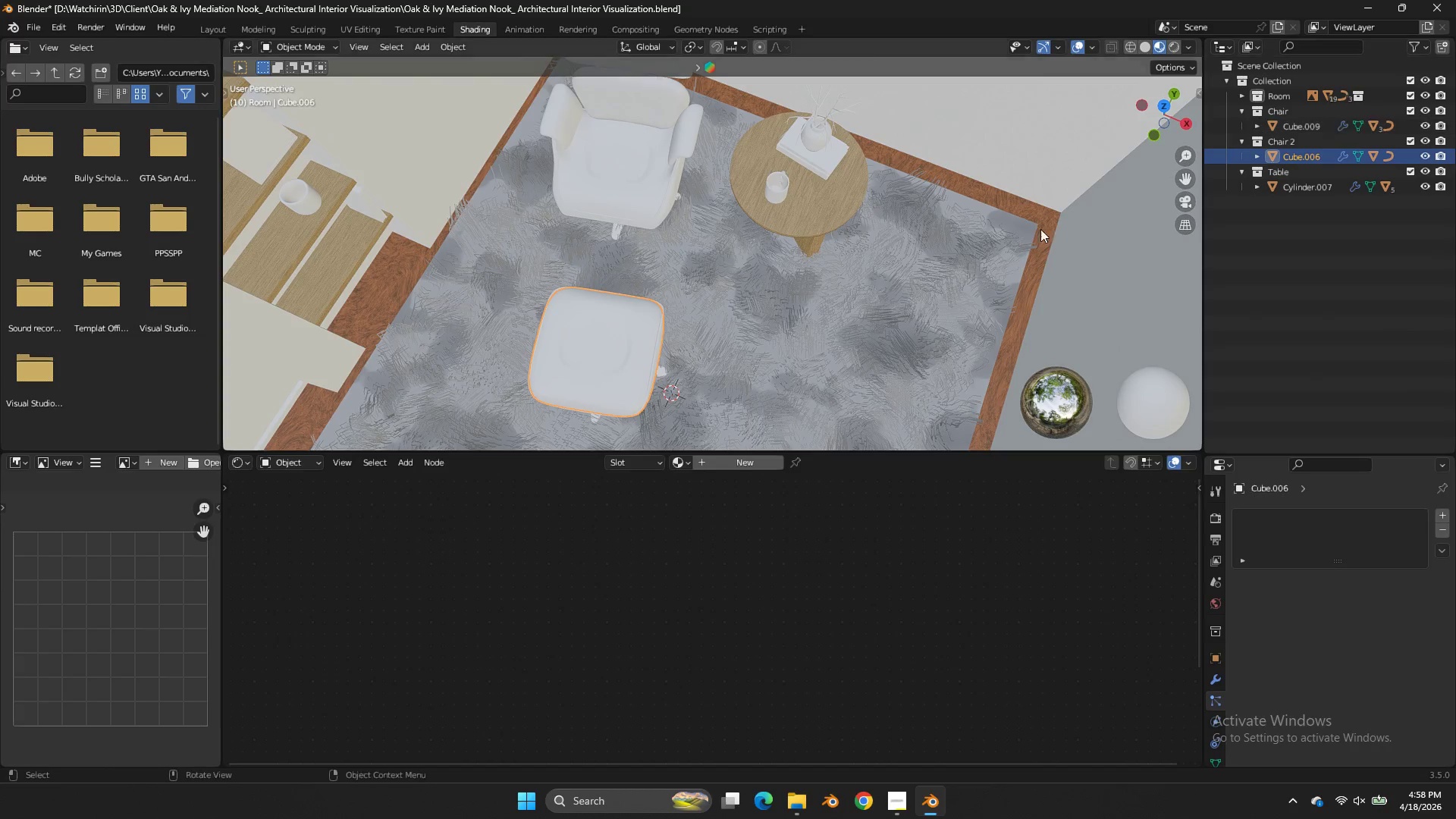 
scroll: coordinate [1025, 240], scroll_direction: down, amount: 5.0
 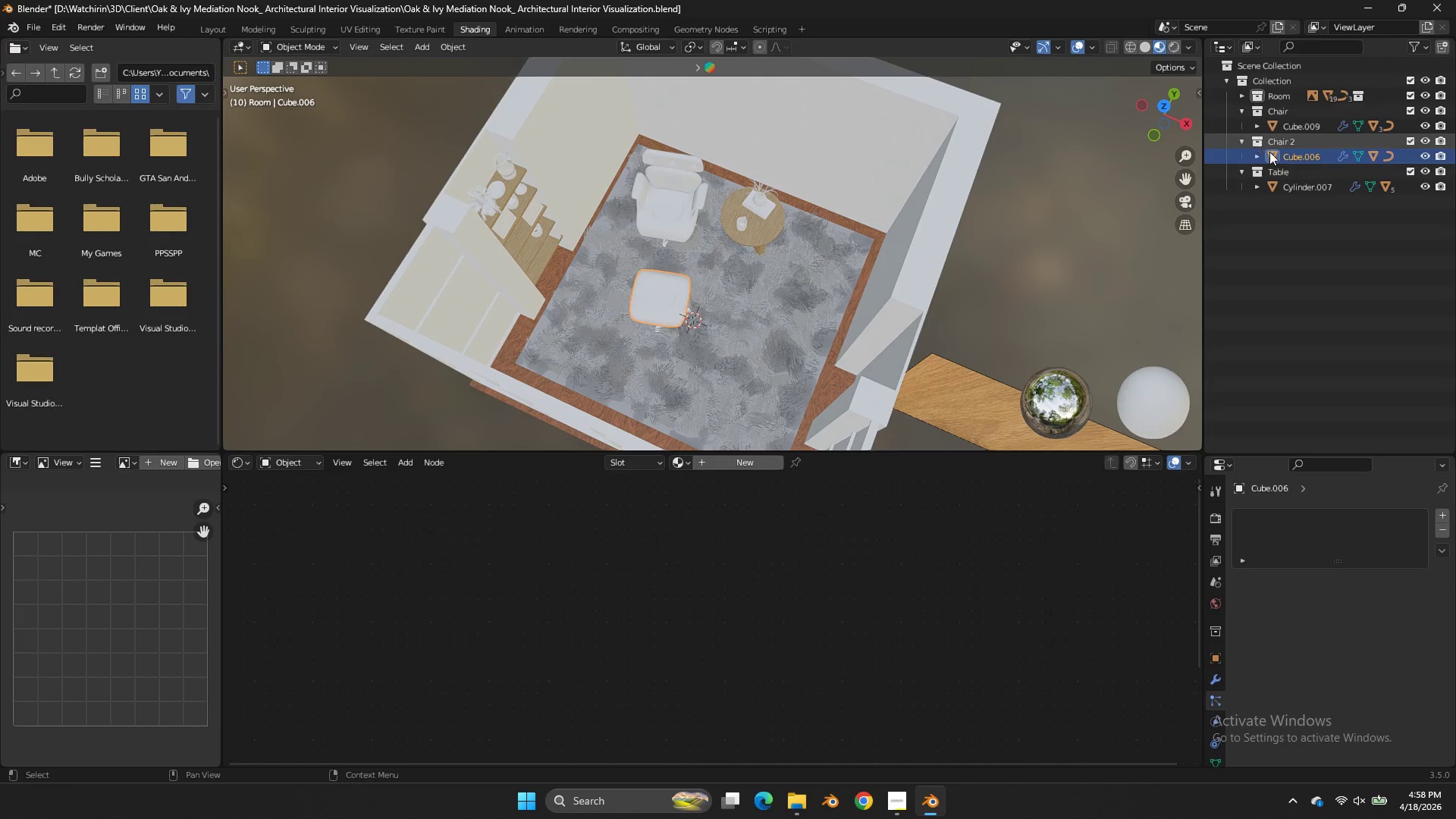 
left_click([1285, 156])
 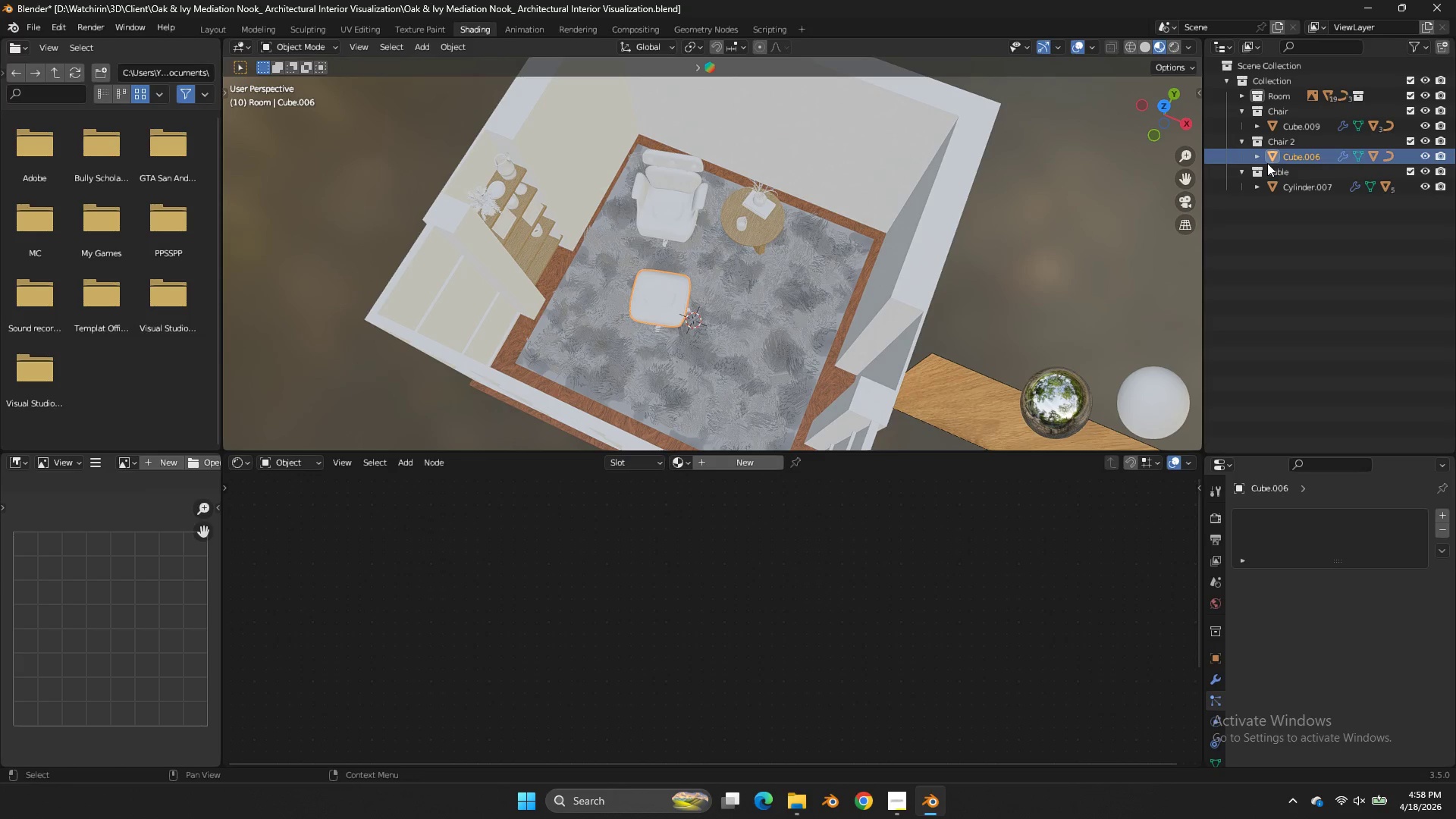 
left_click([1260, 156])
 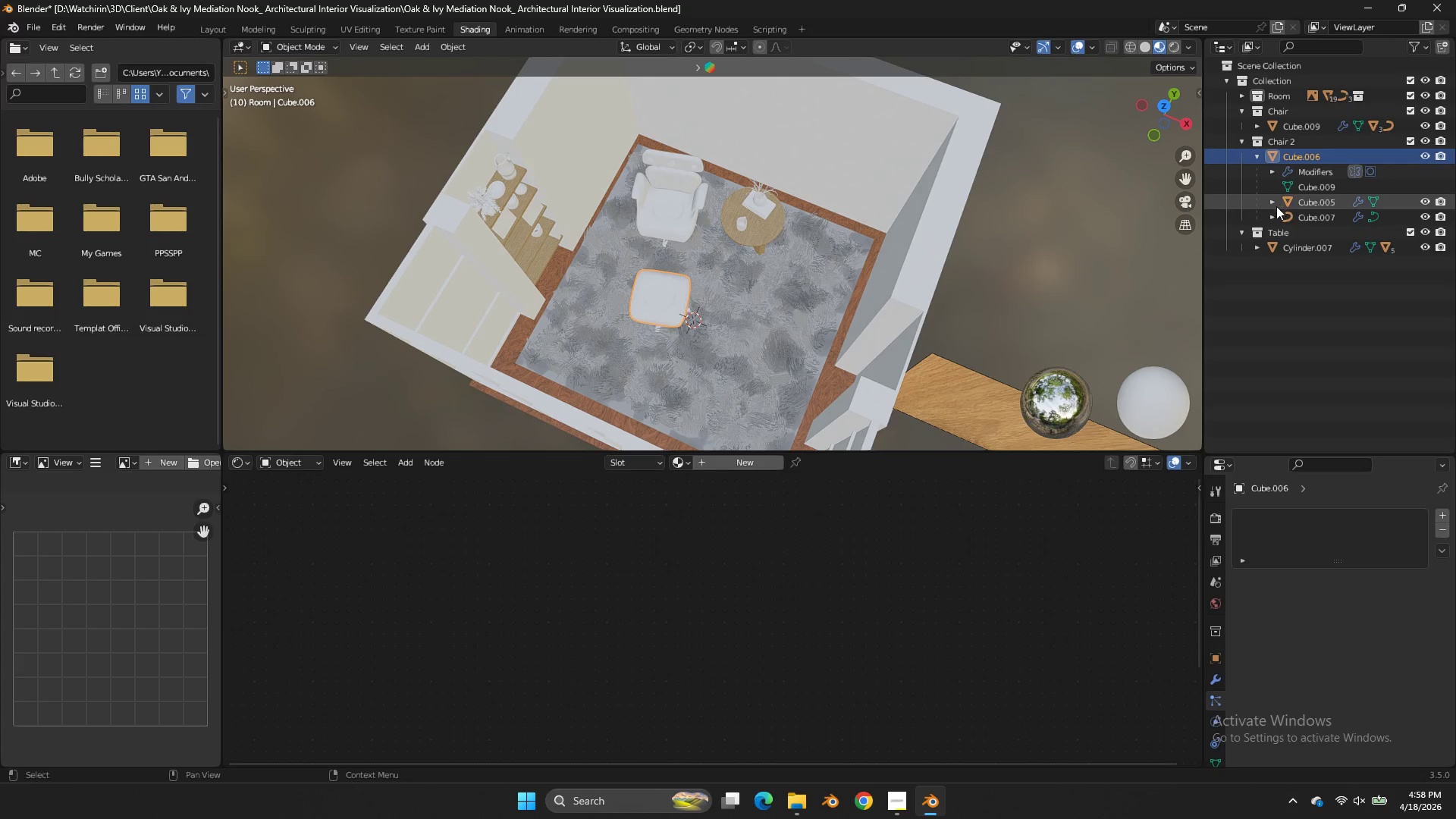 
left_click_drag(start_coordinate=[1271, 202], to_coordinate=[1269, 247])
 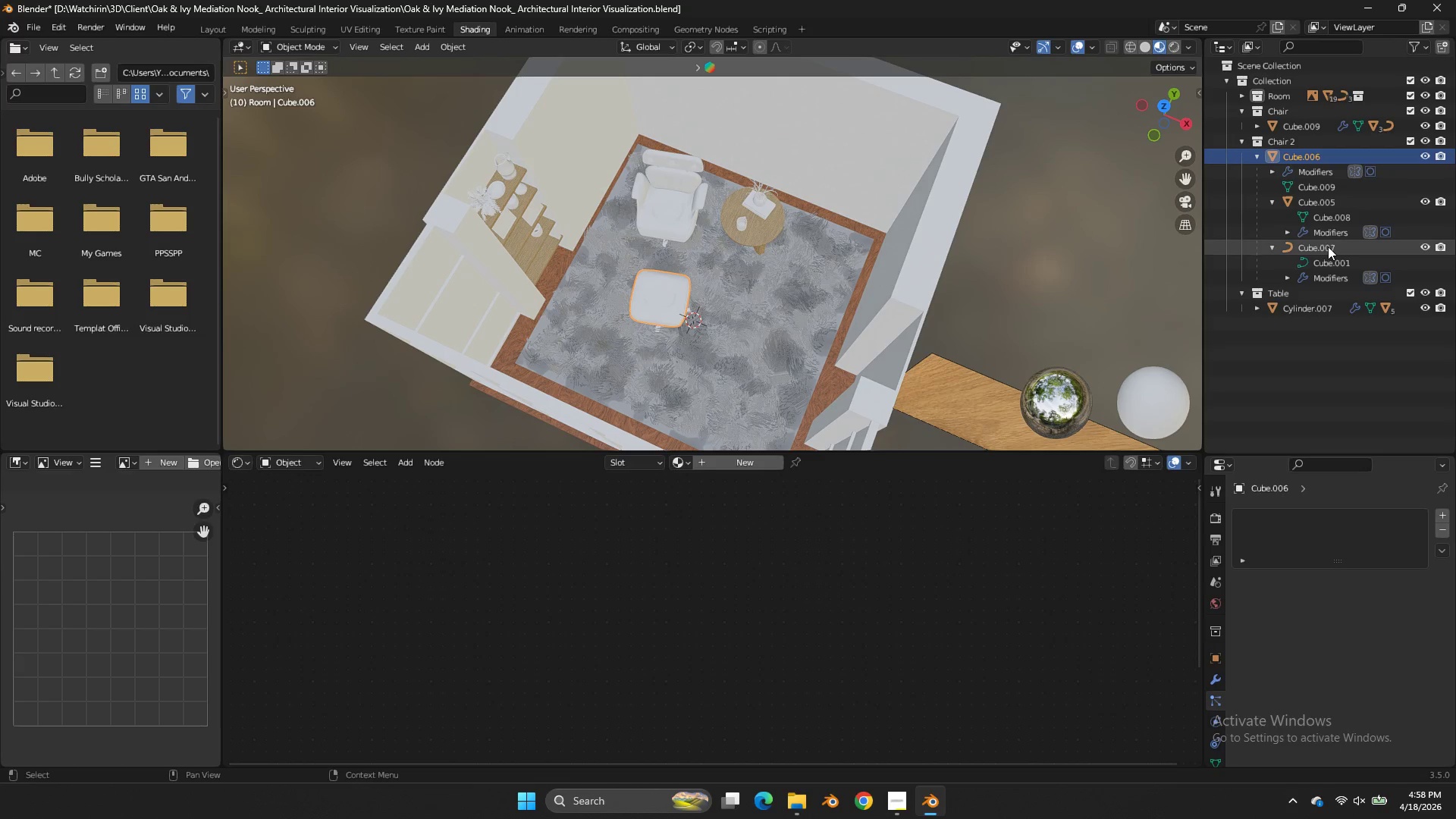 
hold_key(key=ShiftLeft, duration=0.45)
left_click([1328, 246])
 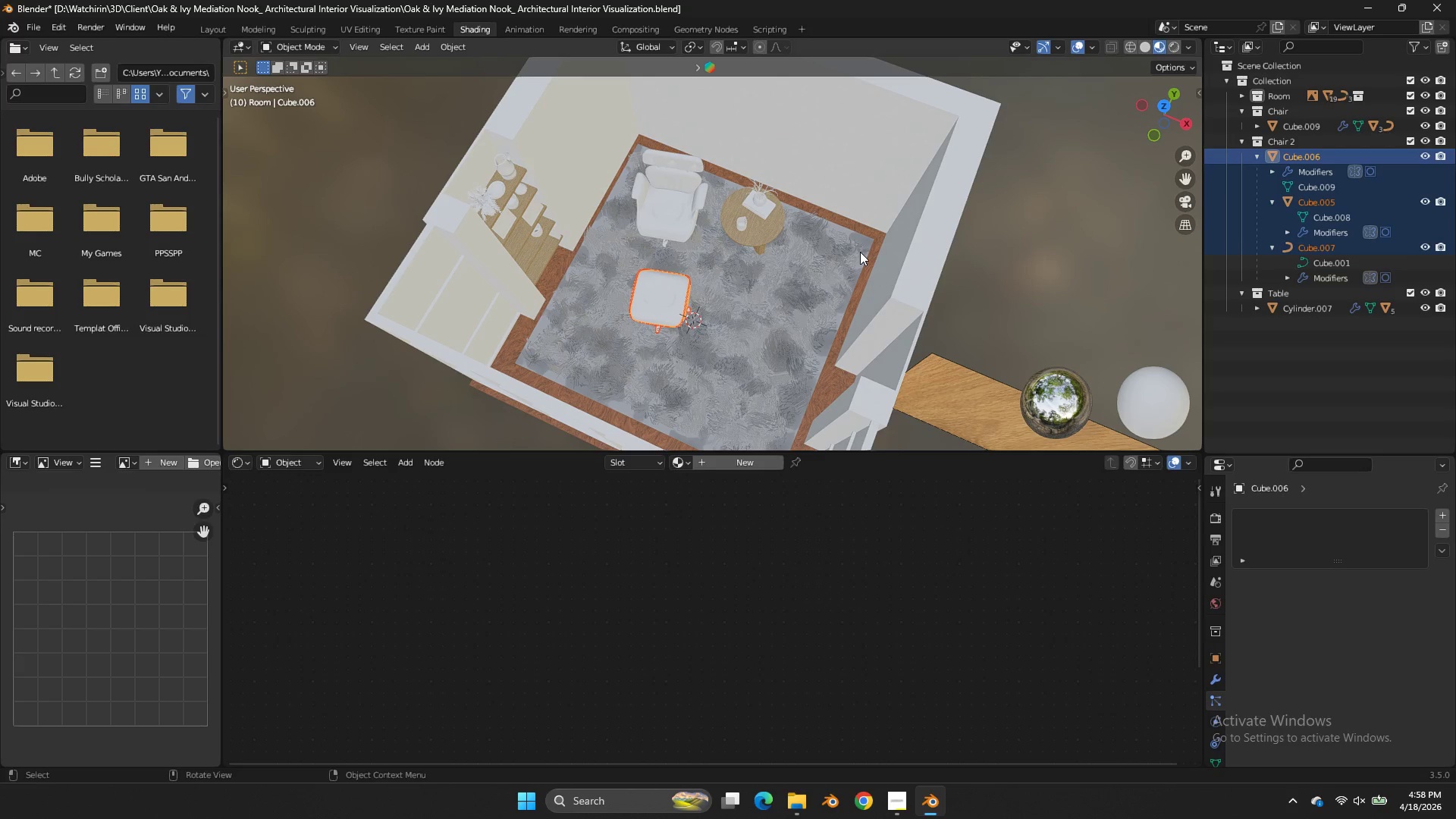 
key(NumpadDivide)
 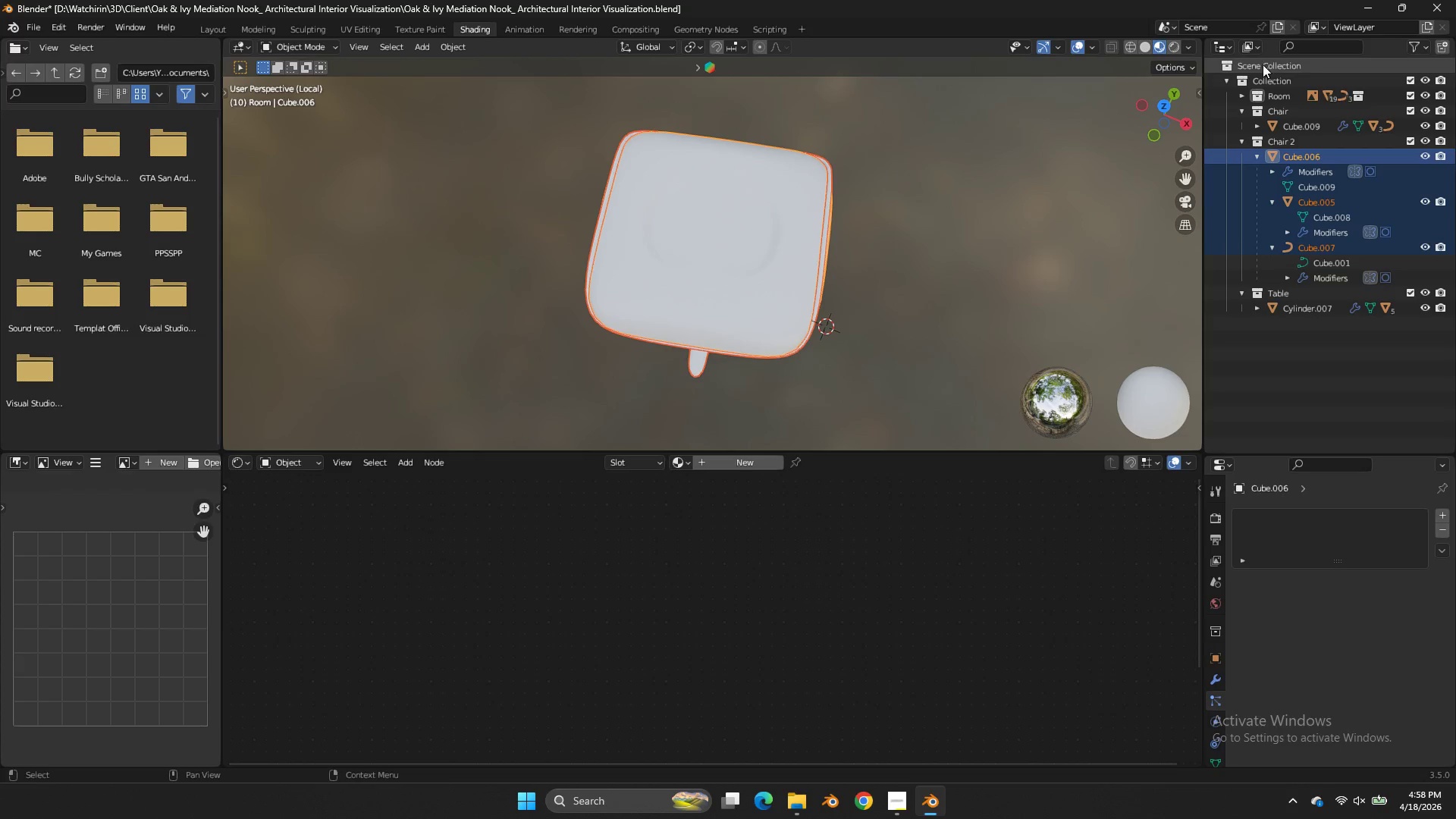 
left_click_drag(start_coordinate=[1169, 123], to_coordinate=[1141, 401])
 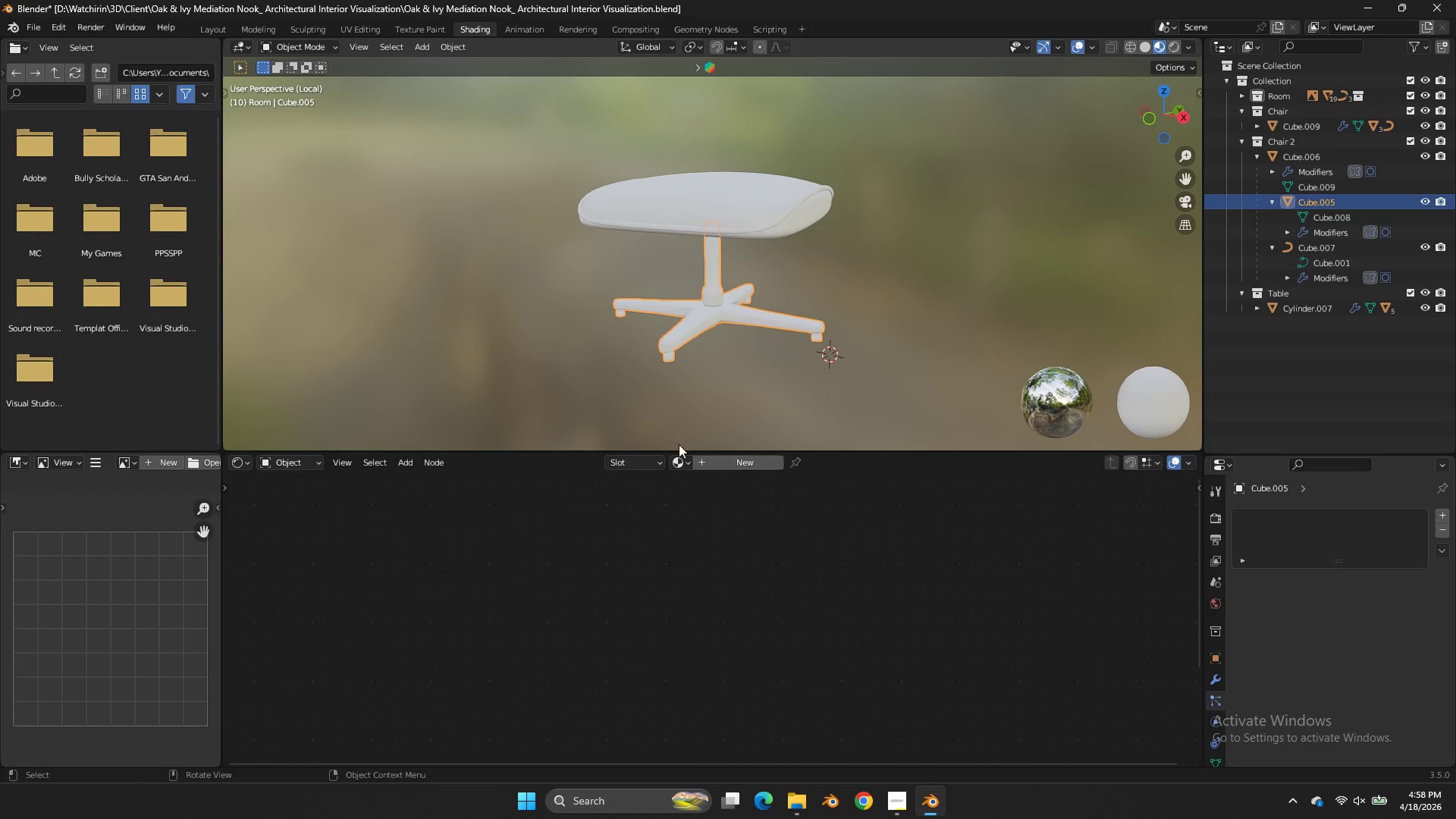 
double_click([682, 456])
 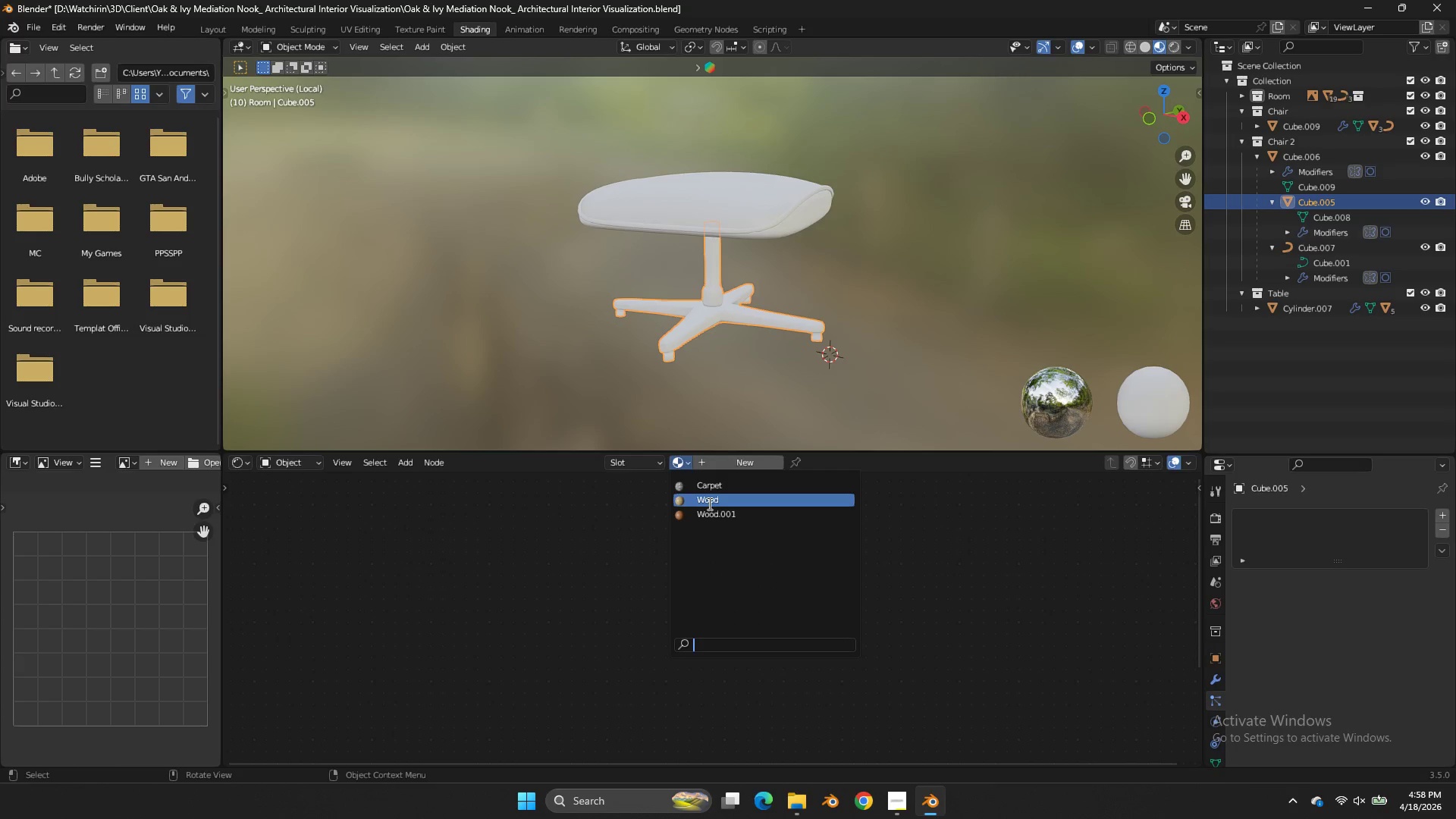 
left_click([708, 504])
 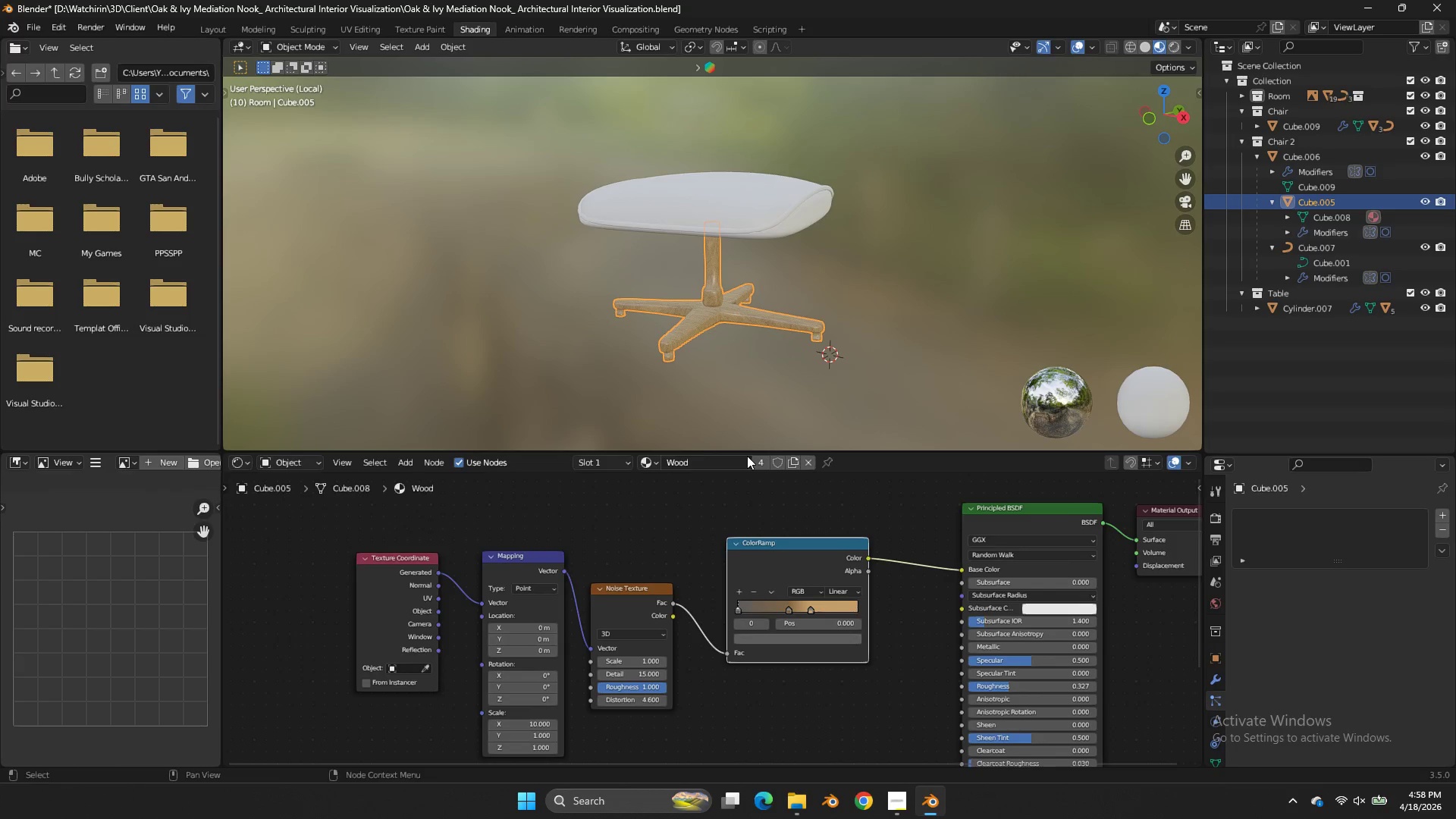 
left_click([652, 464])
 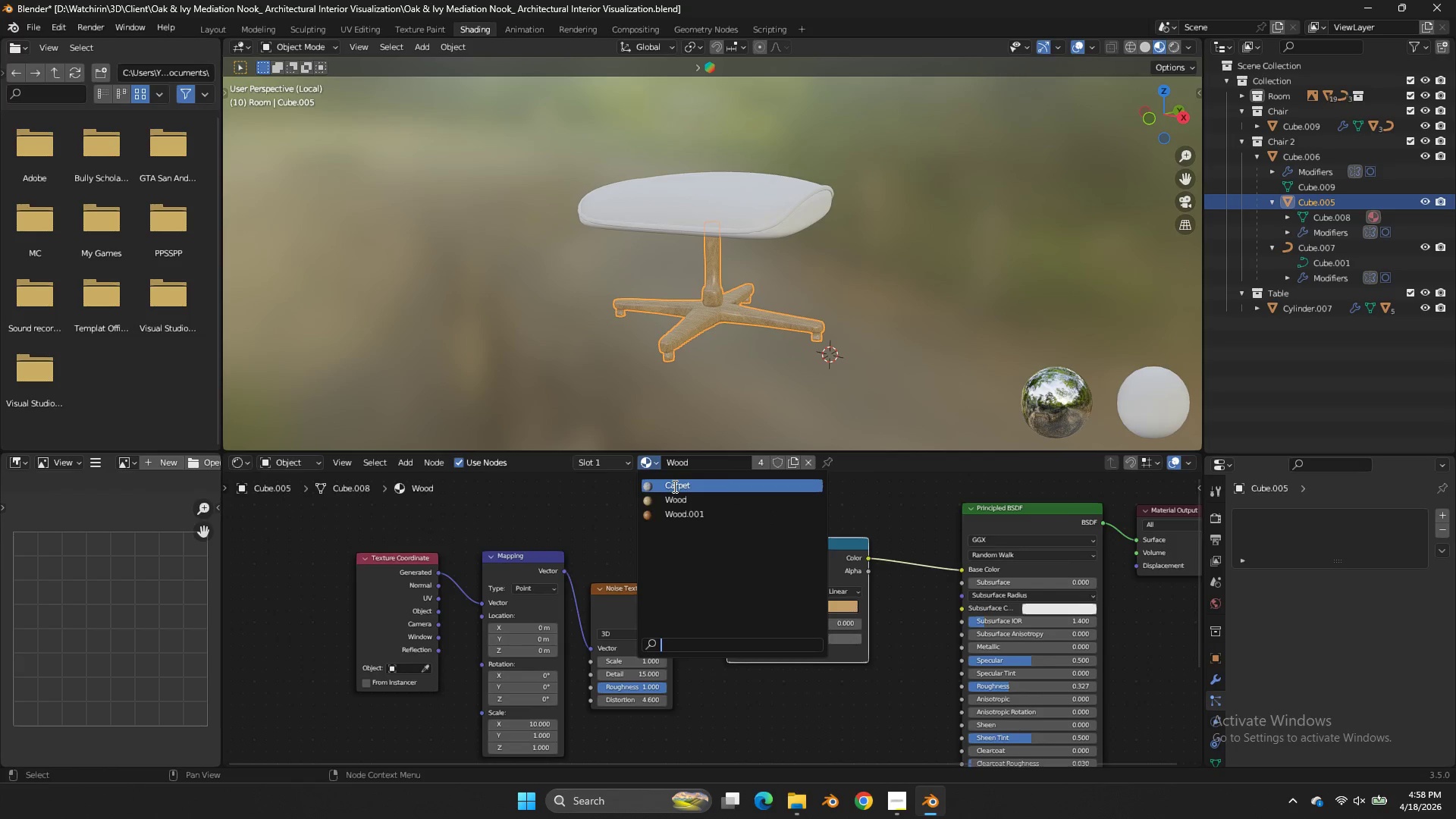 
left_click([673, 486])
 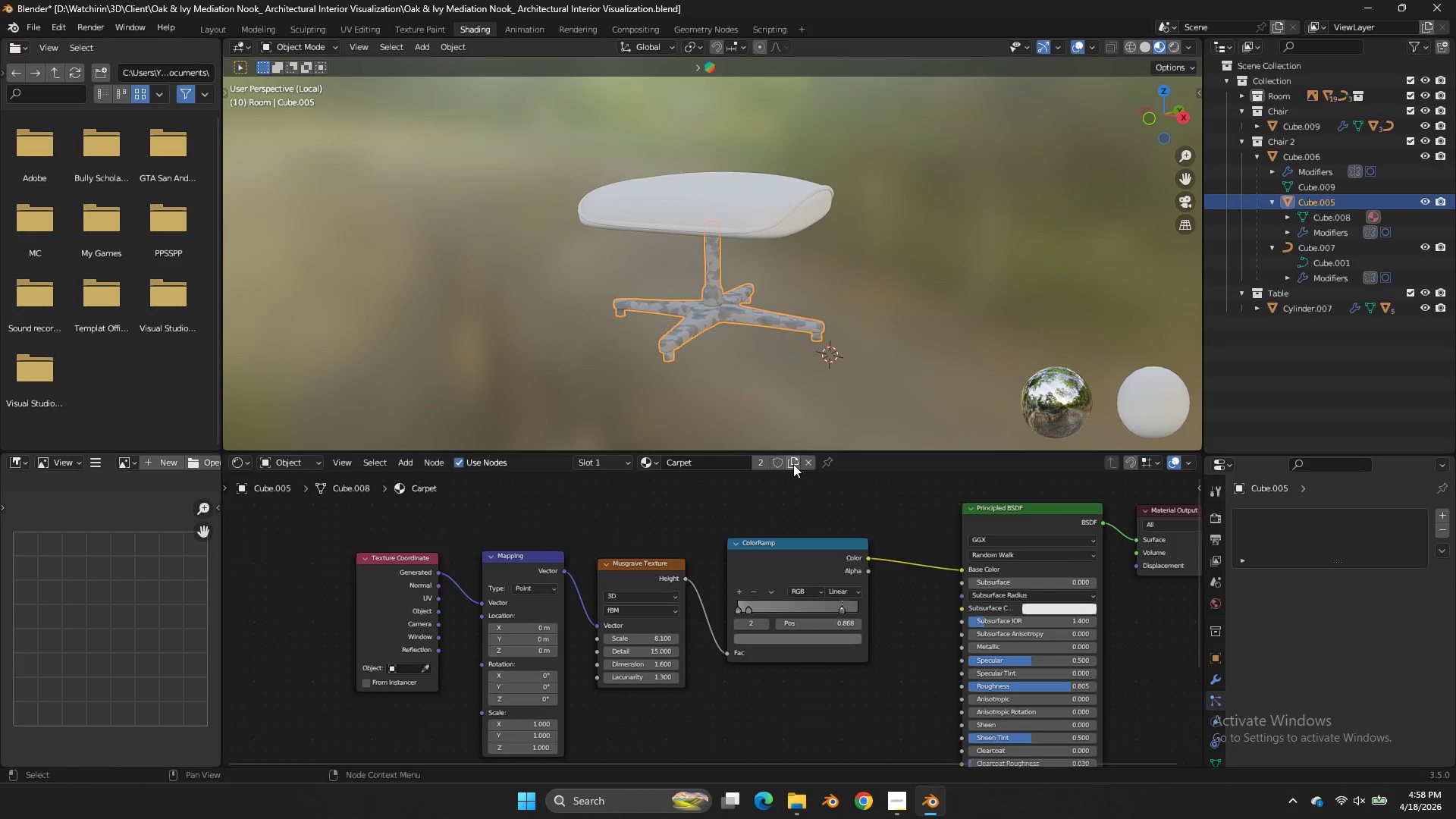 
left_click([793, 464])
 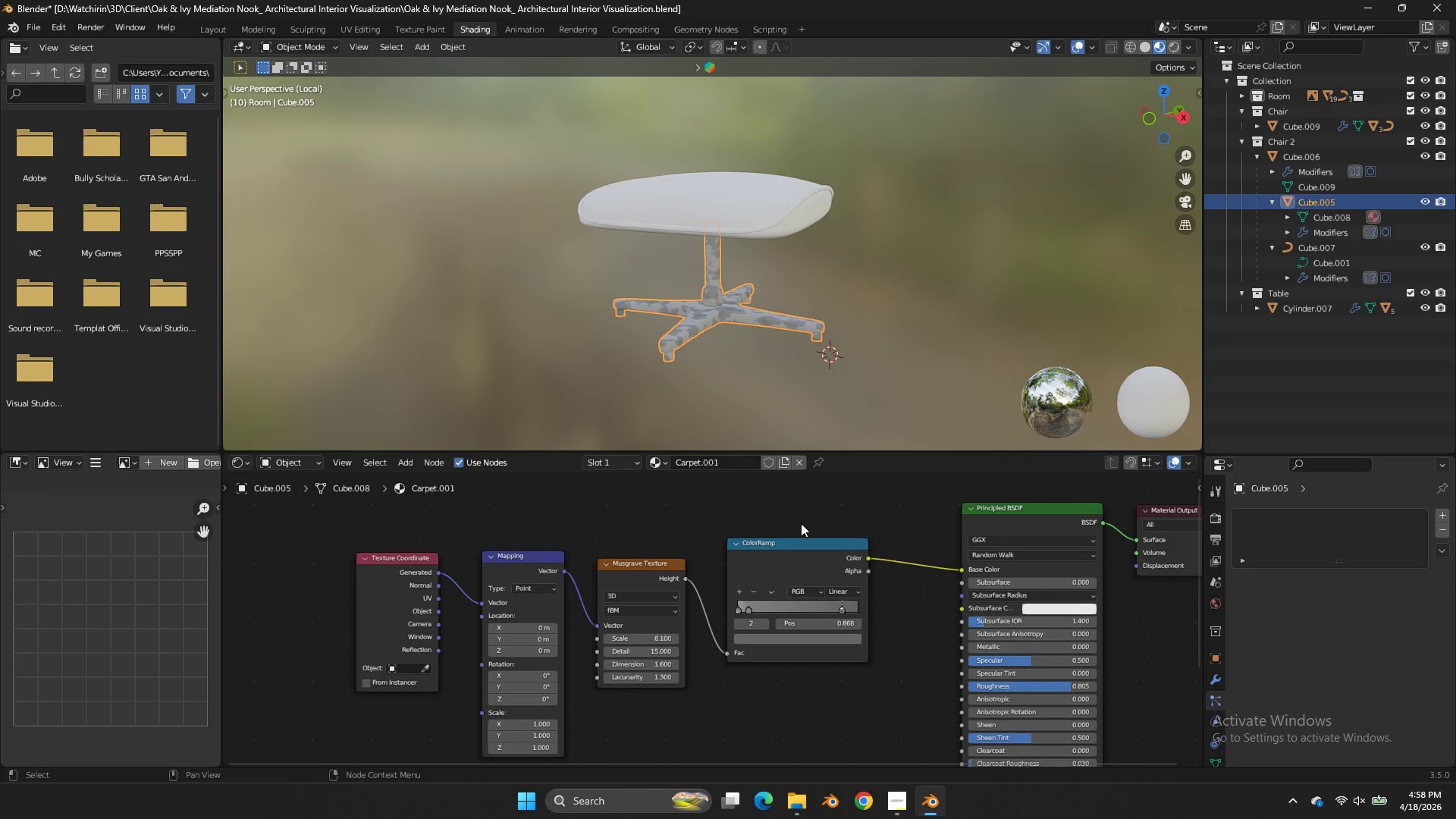 
scroll: coordinate [778, 505], scroll_direction: up, amount: 8.0
 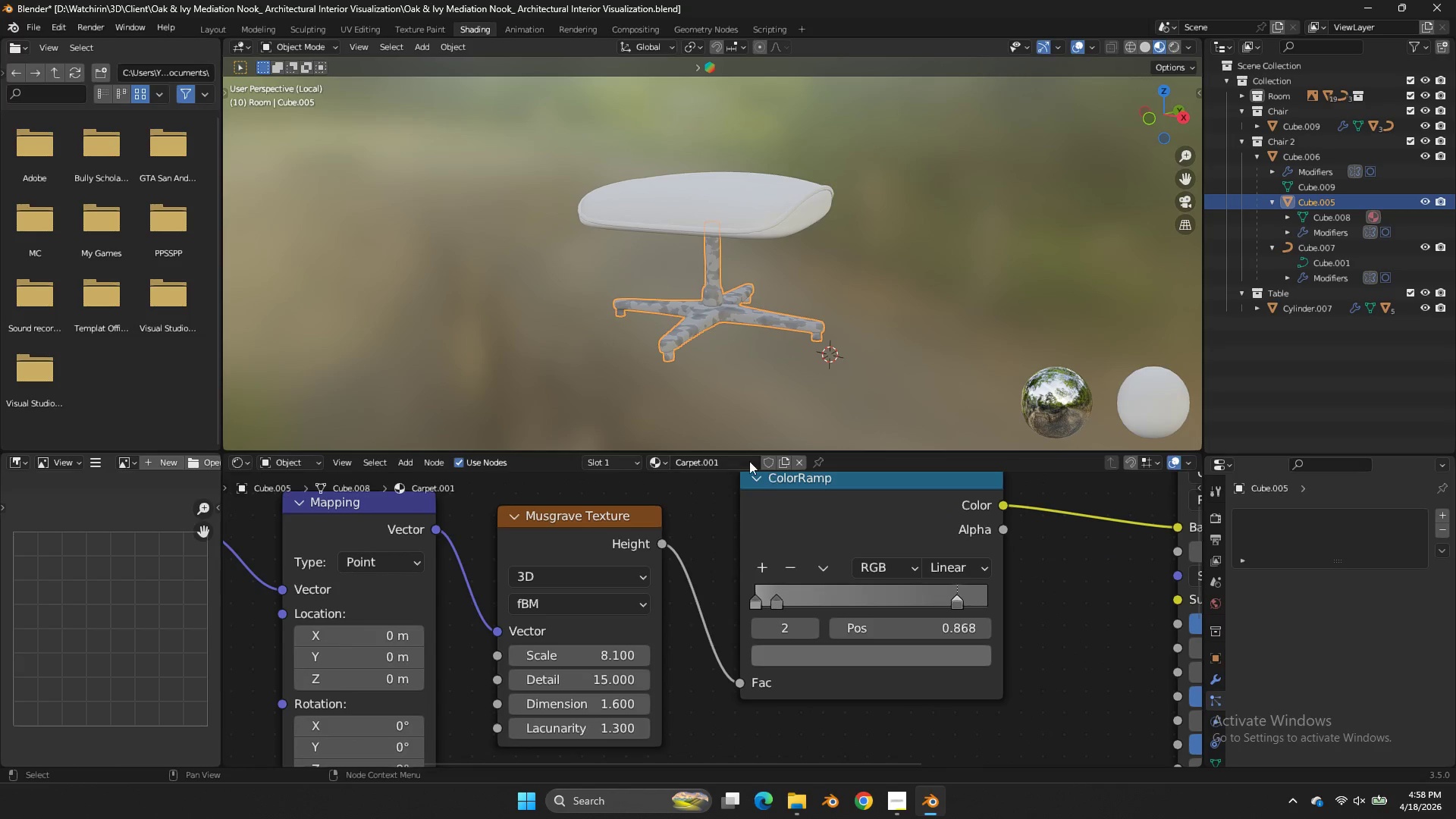 
left_click([743, 458])
 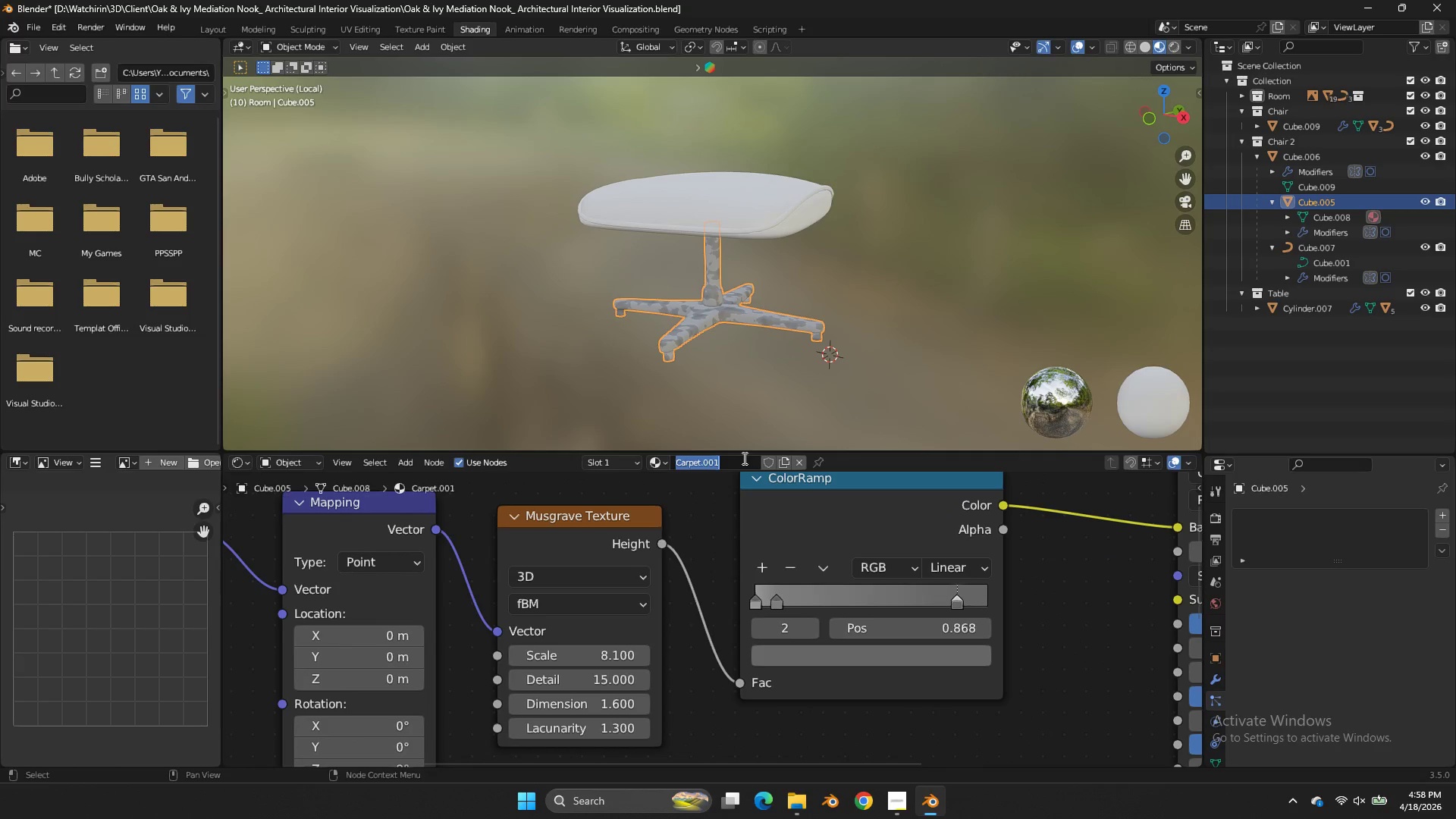 
type(Kurs)
key(Backspace)
key(Backspace)
key(Backspace)
key(Backspace)
type(Chair Legs)
 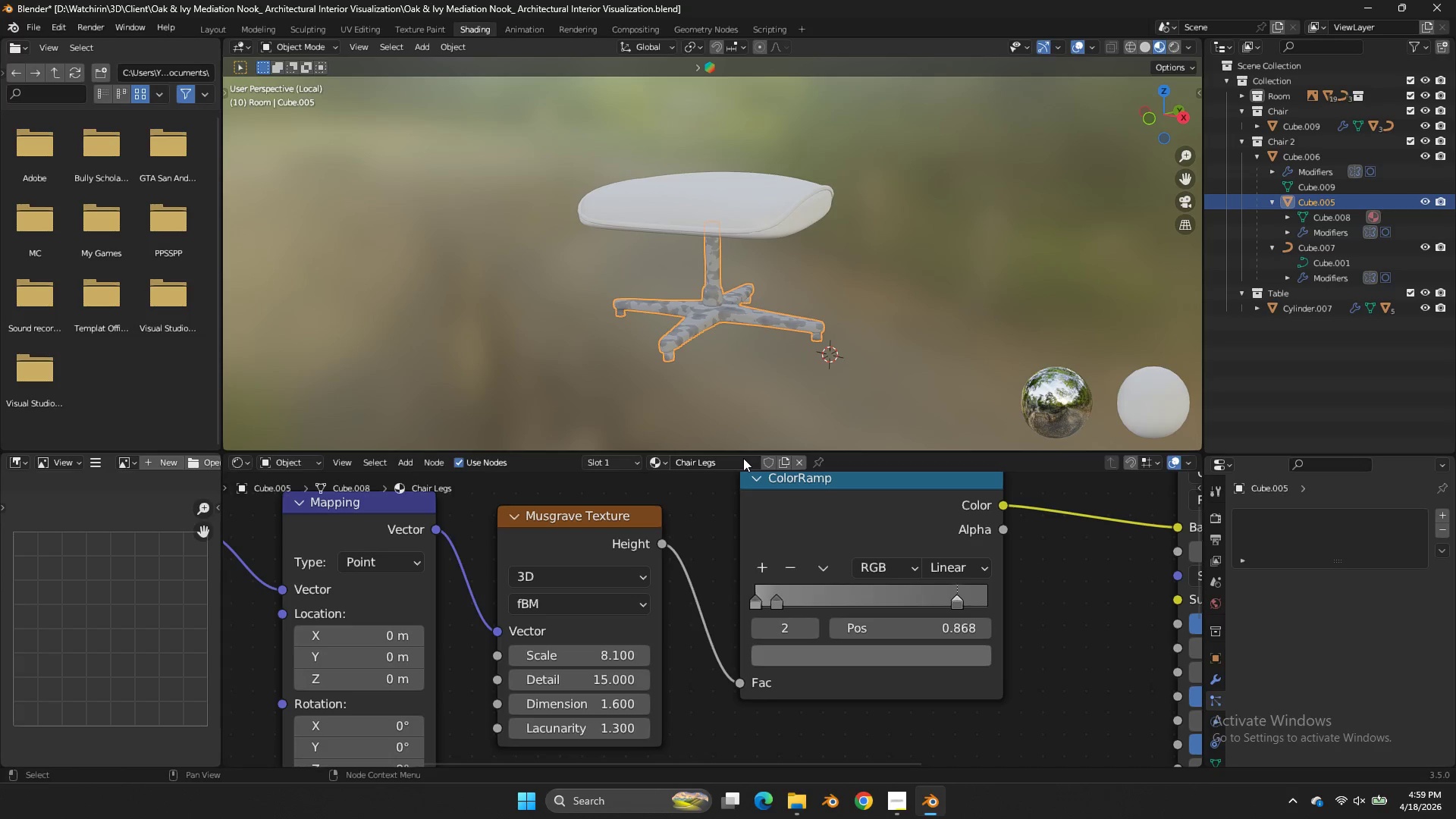 
 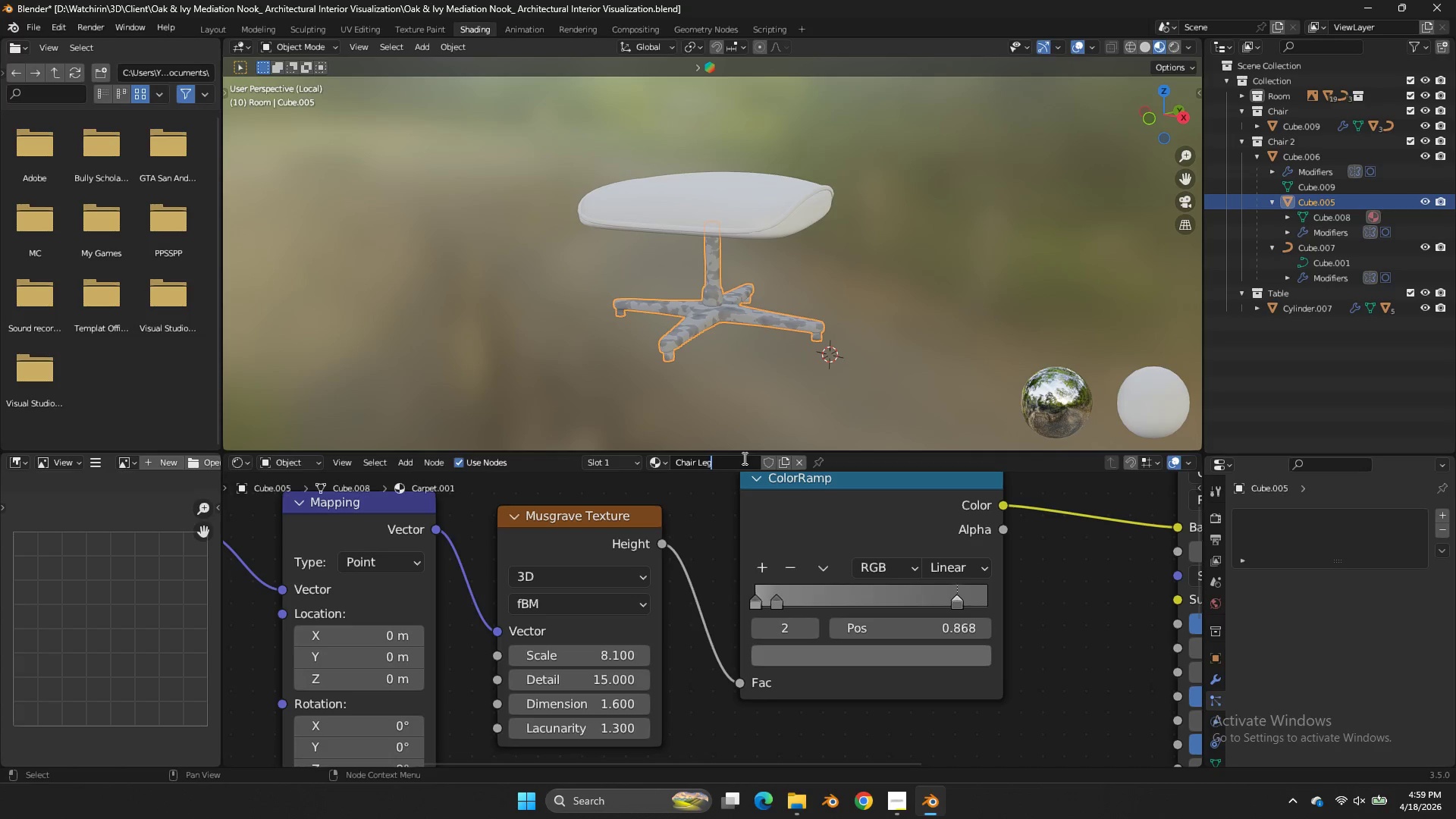 
key(Enter)
 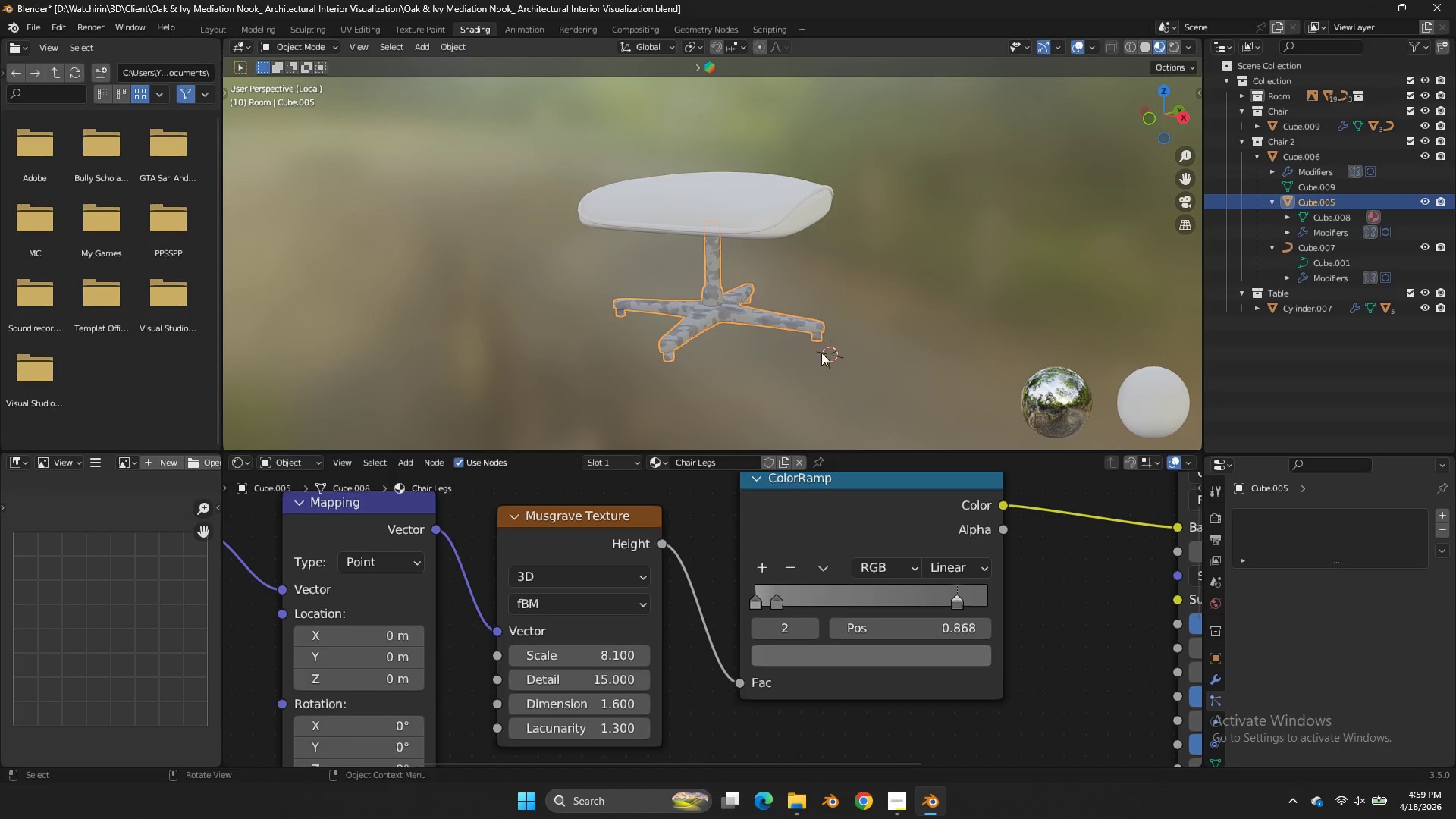 
double_click([819, 317])
 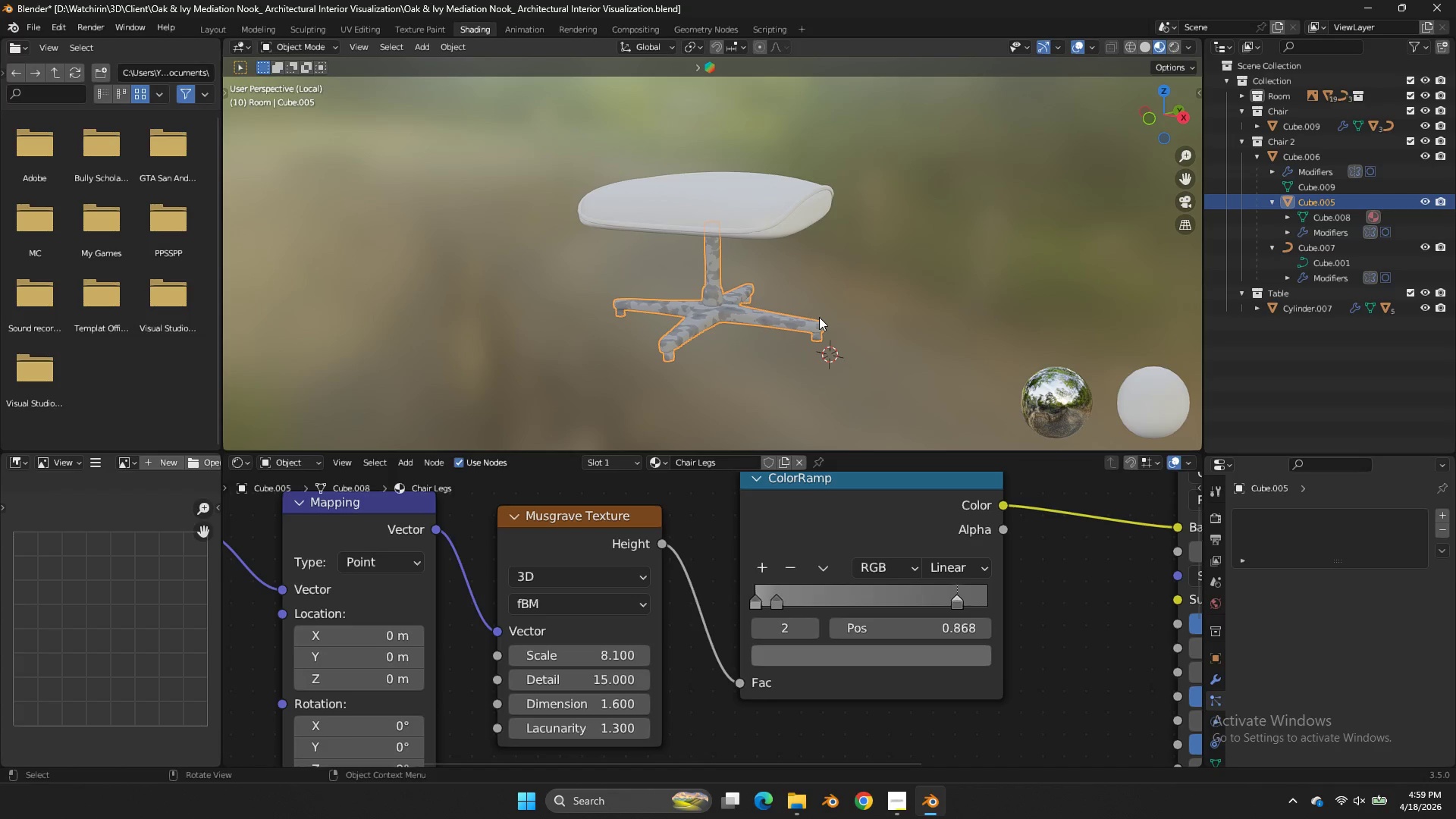 
key(Control+S)
 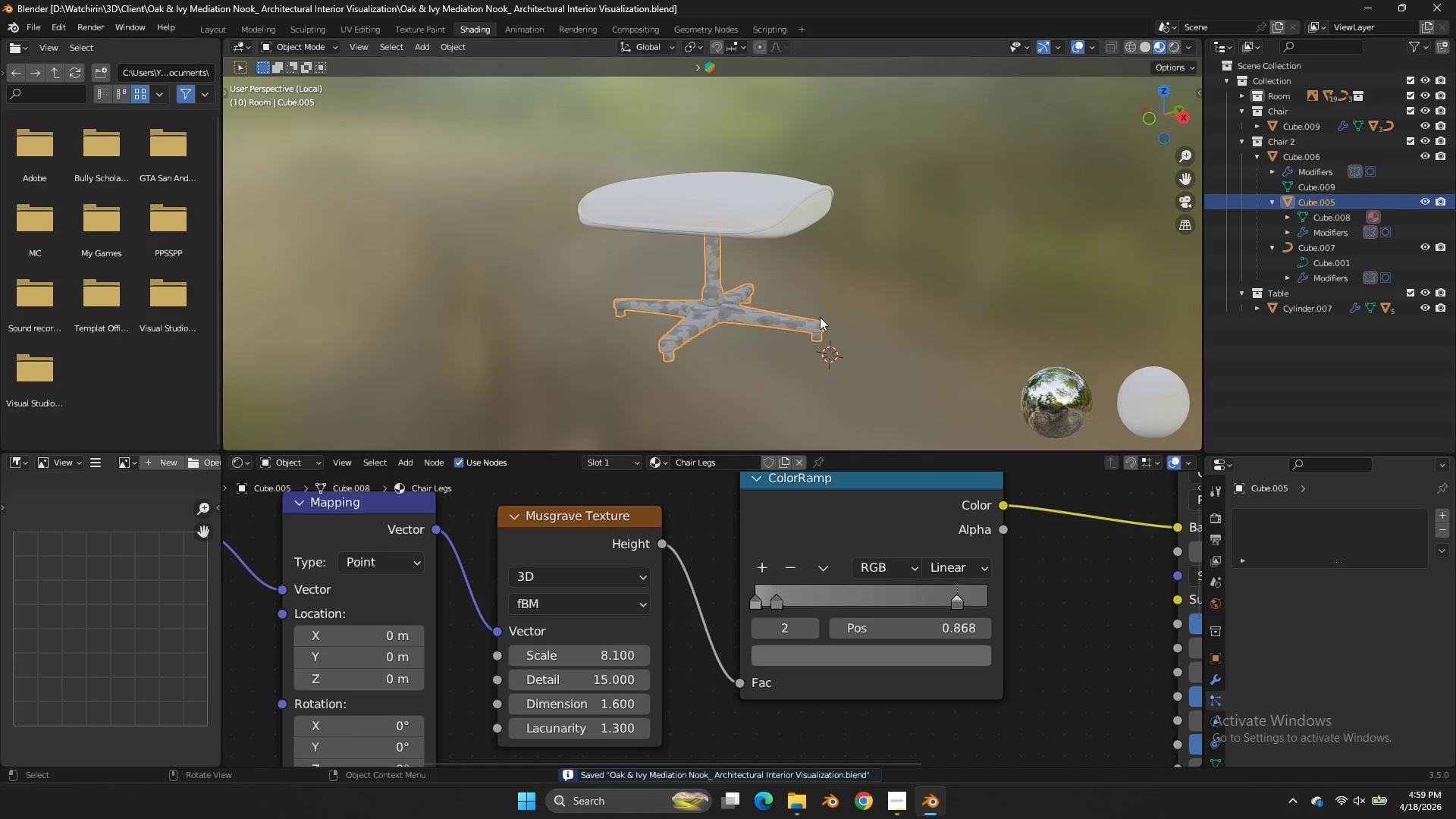 
key(Z)
 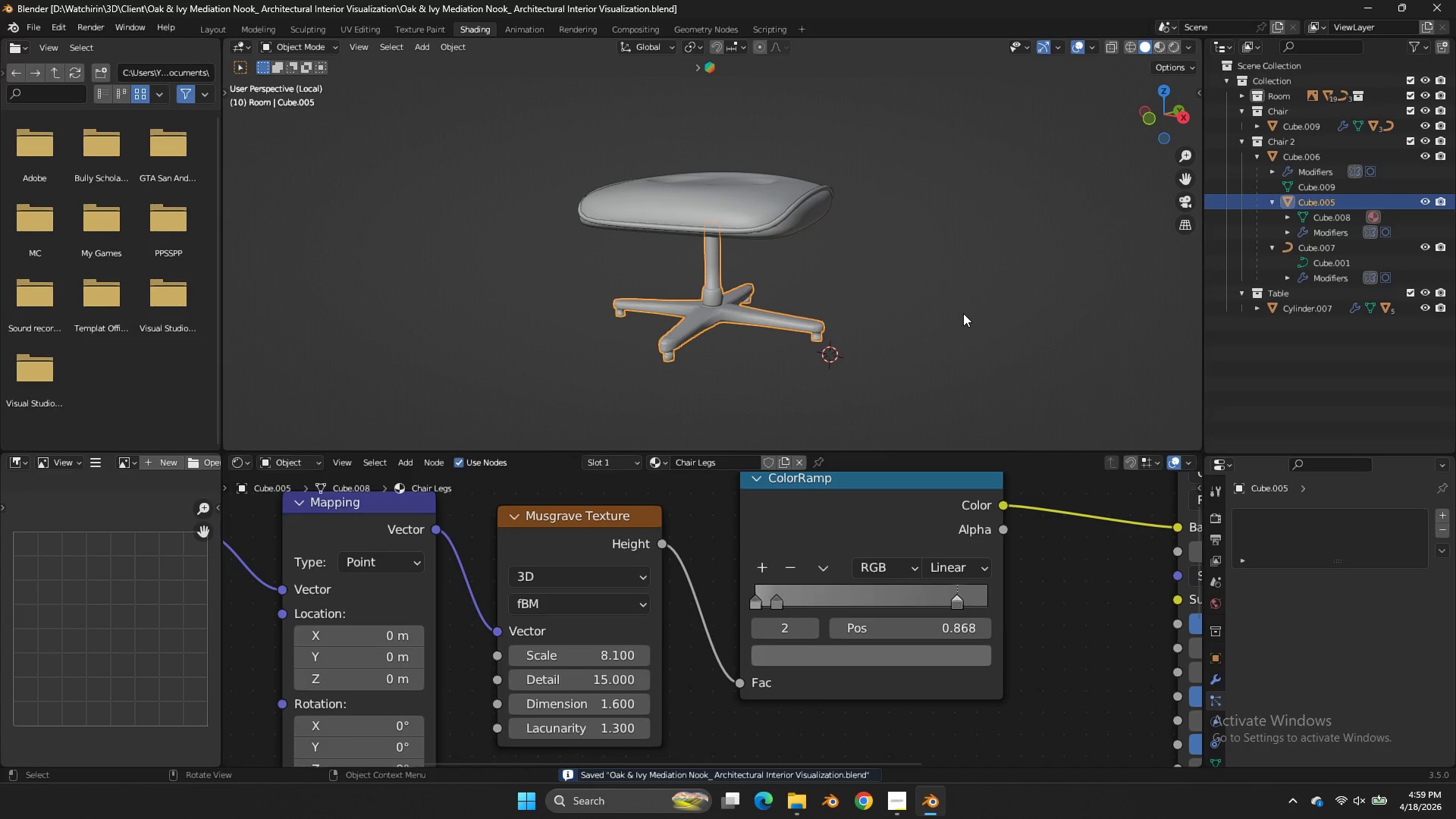 
key(Alt+AltLeft)
 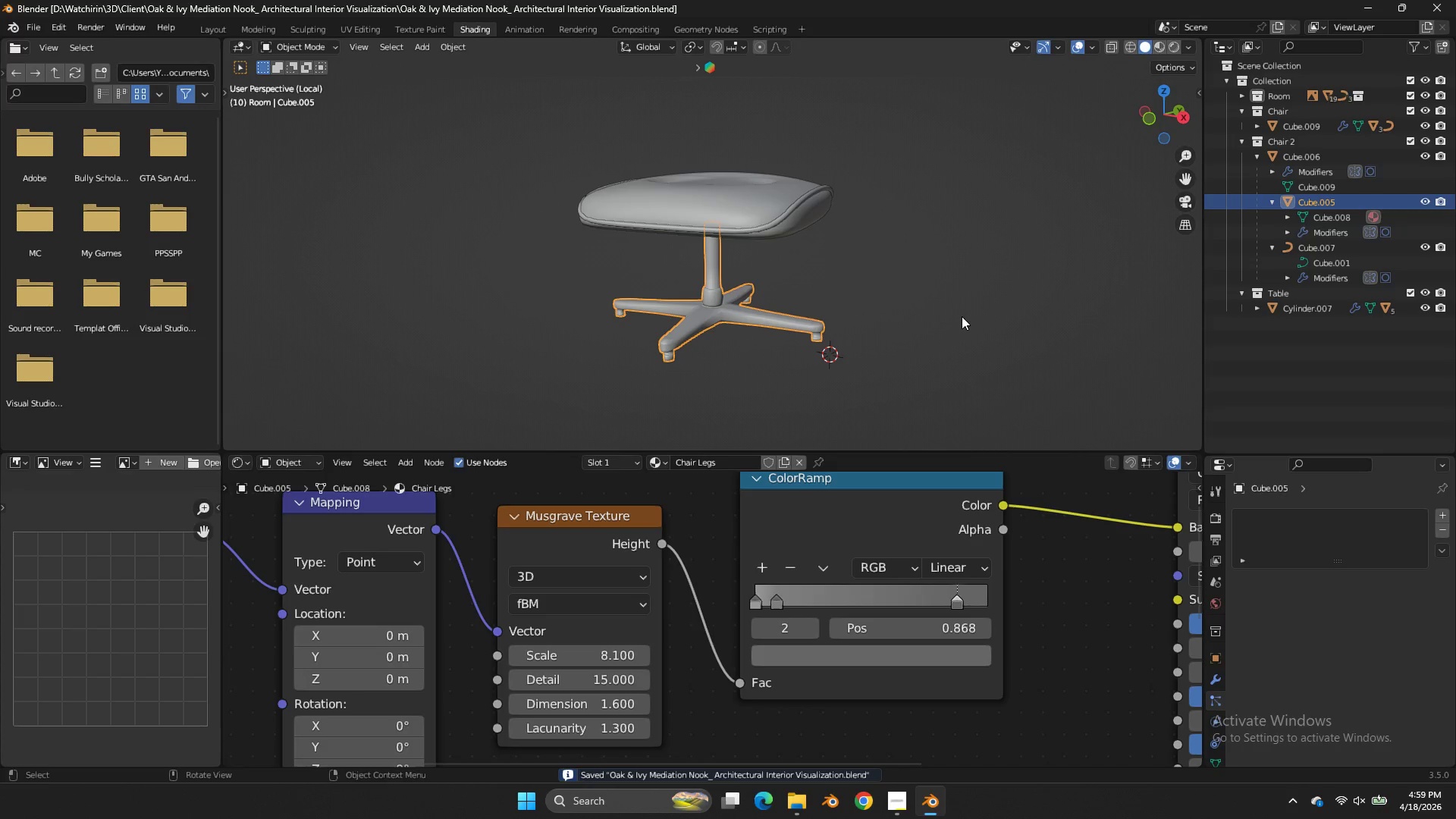 
key(Alt+AltLeft)
 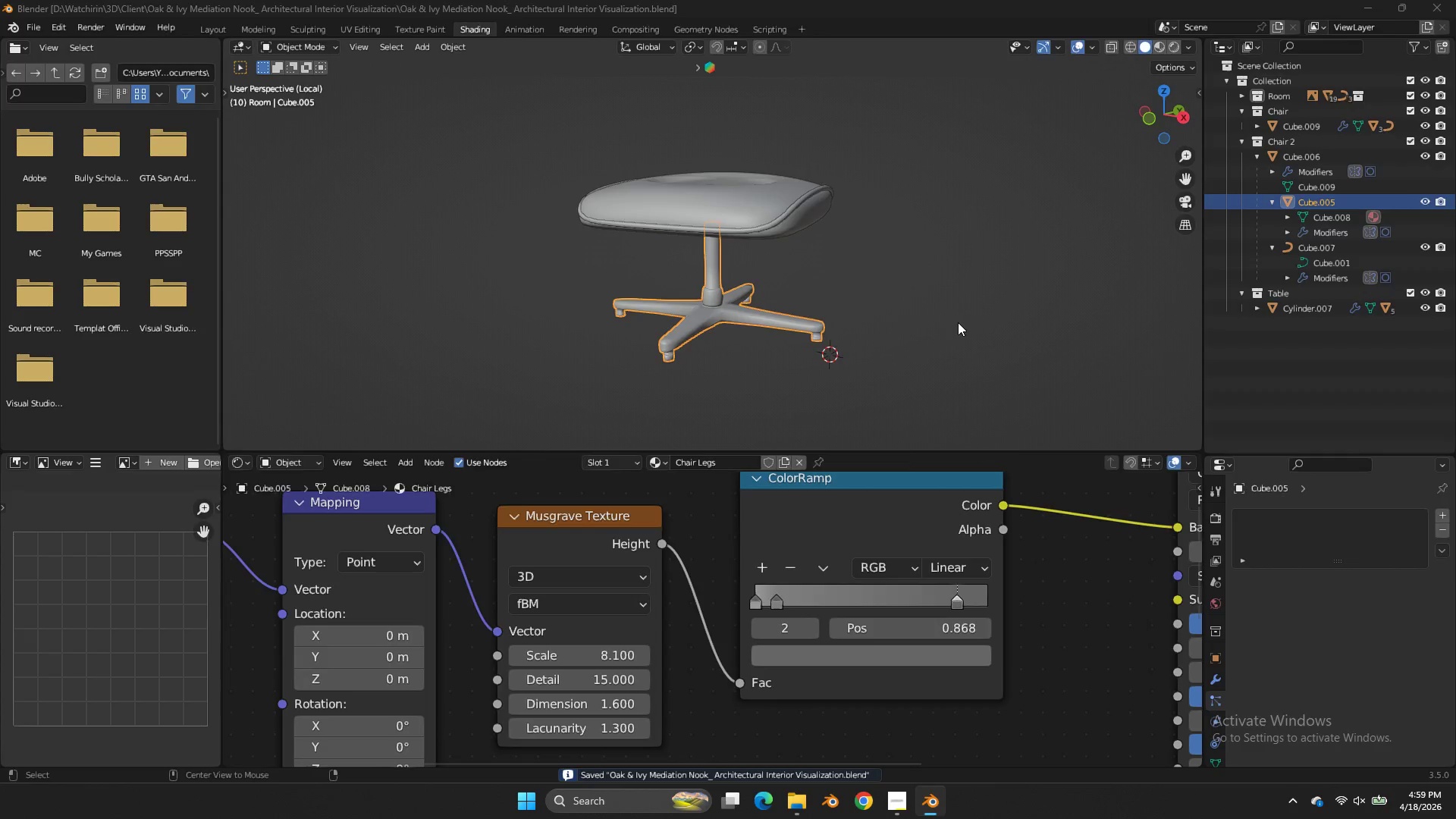 
key(Alt+Tab)
 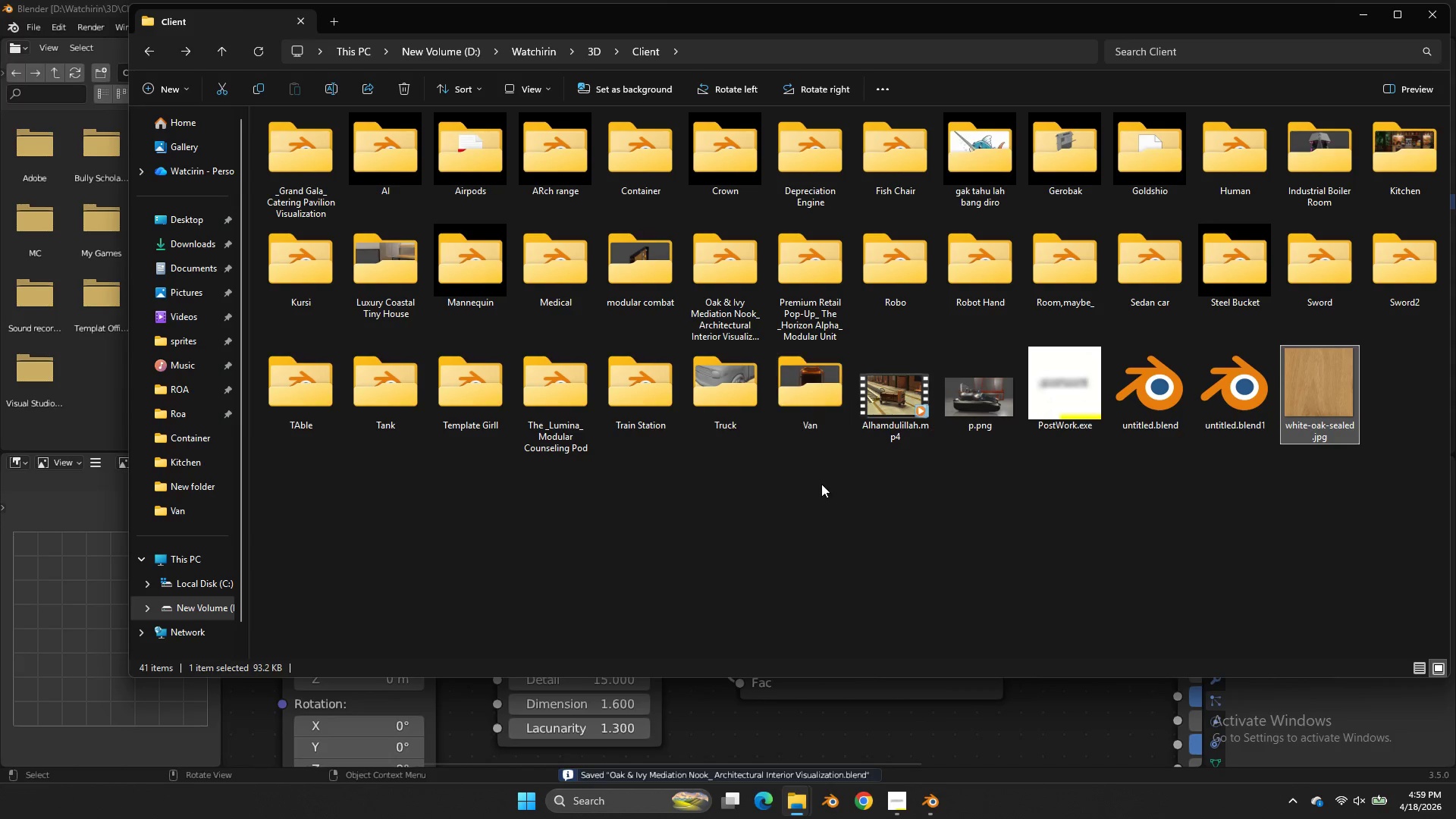 
key(Alt+Tab)
 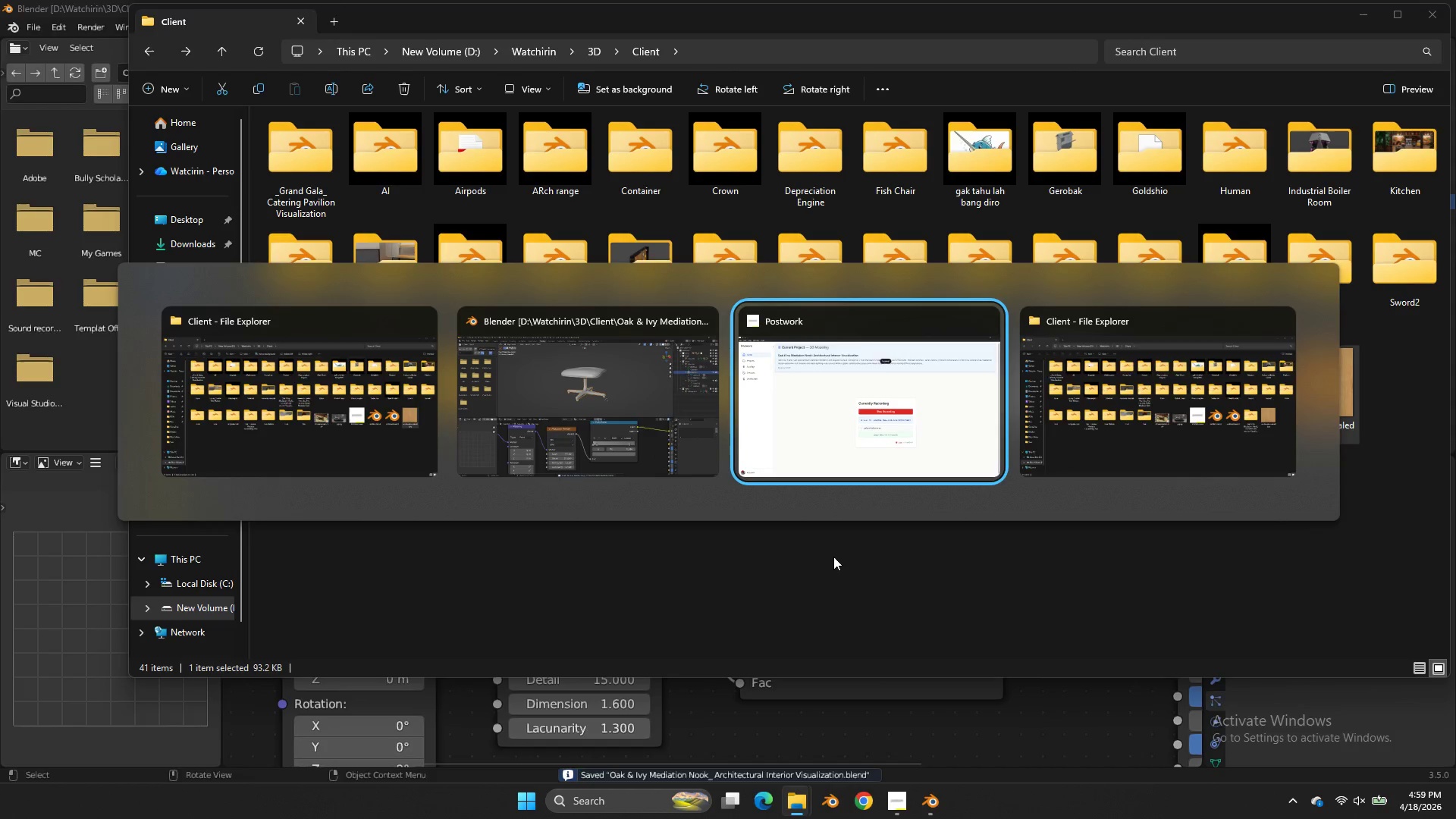 
key(Alt+Tab)